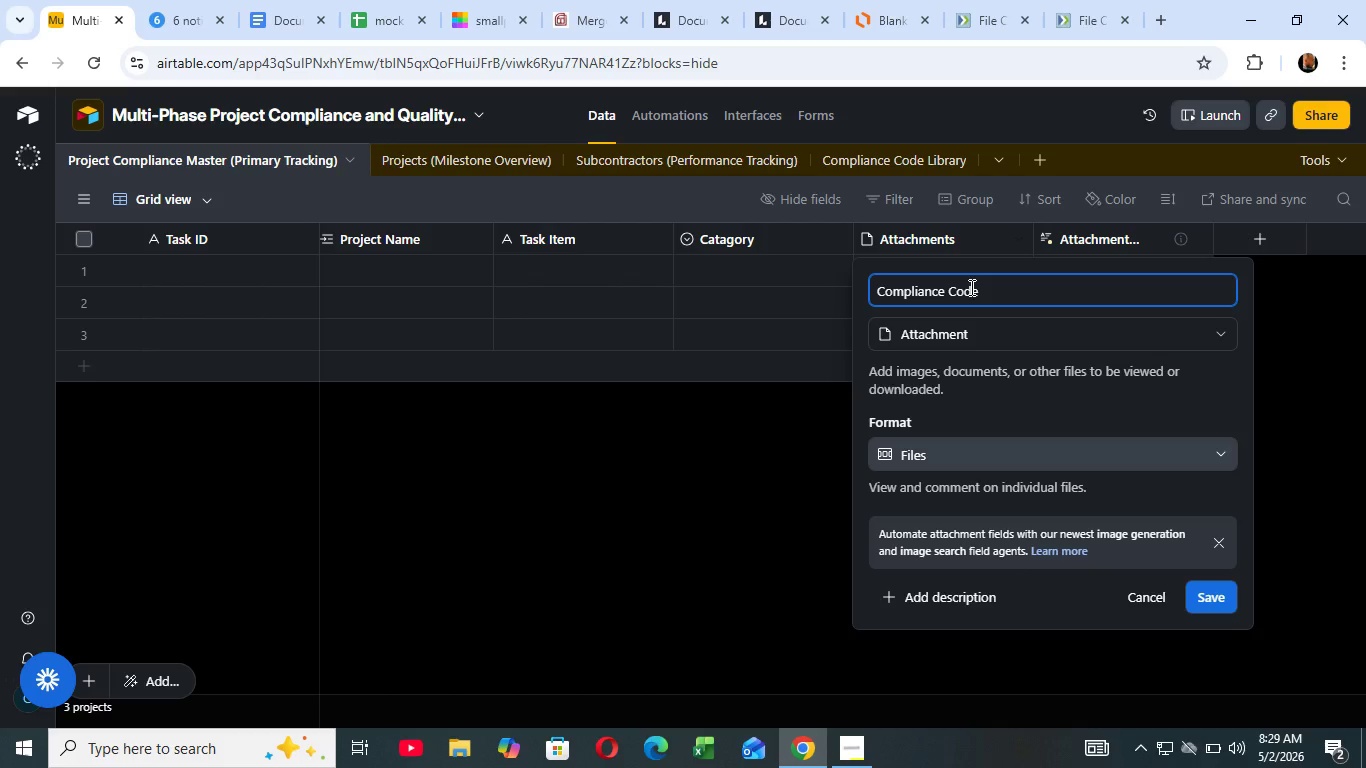 
left_click([995, 333])
 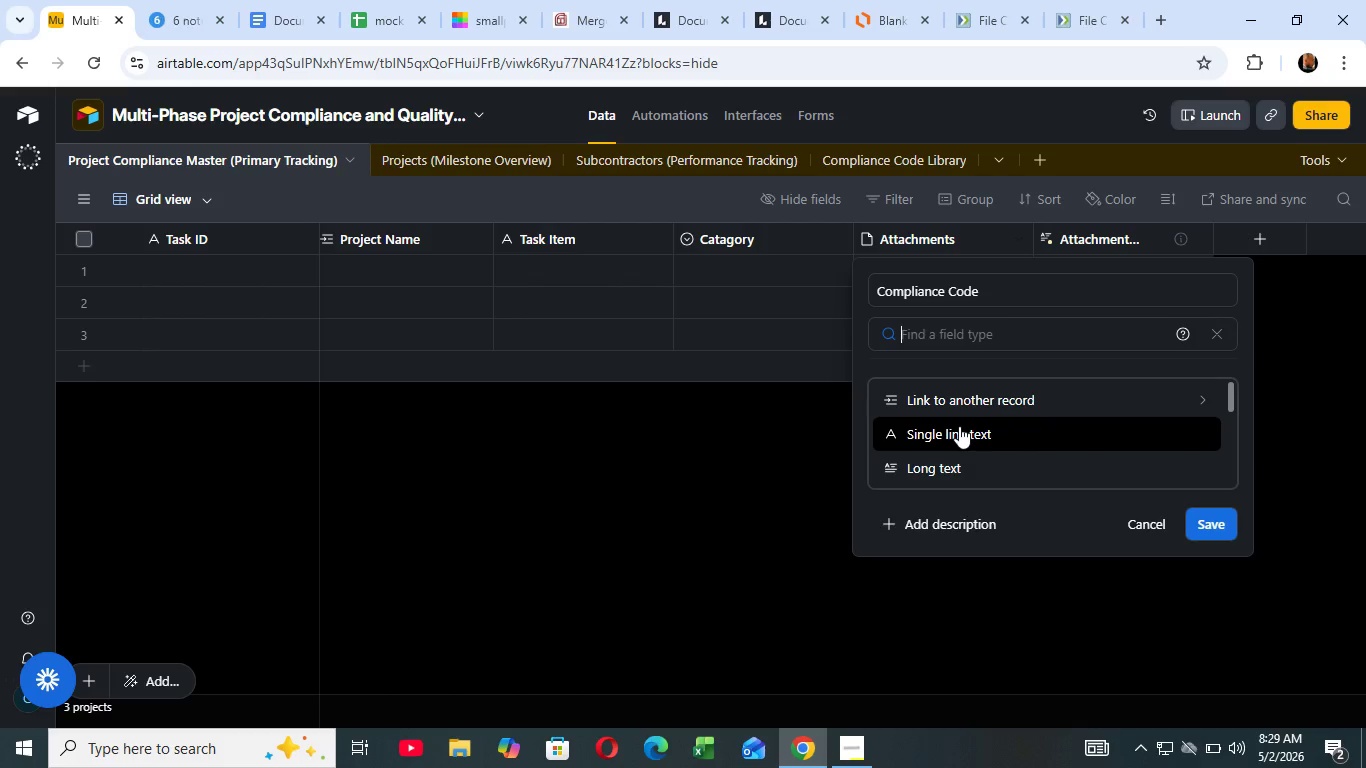 
left_click([959, 426])
 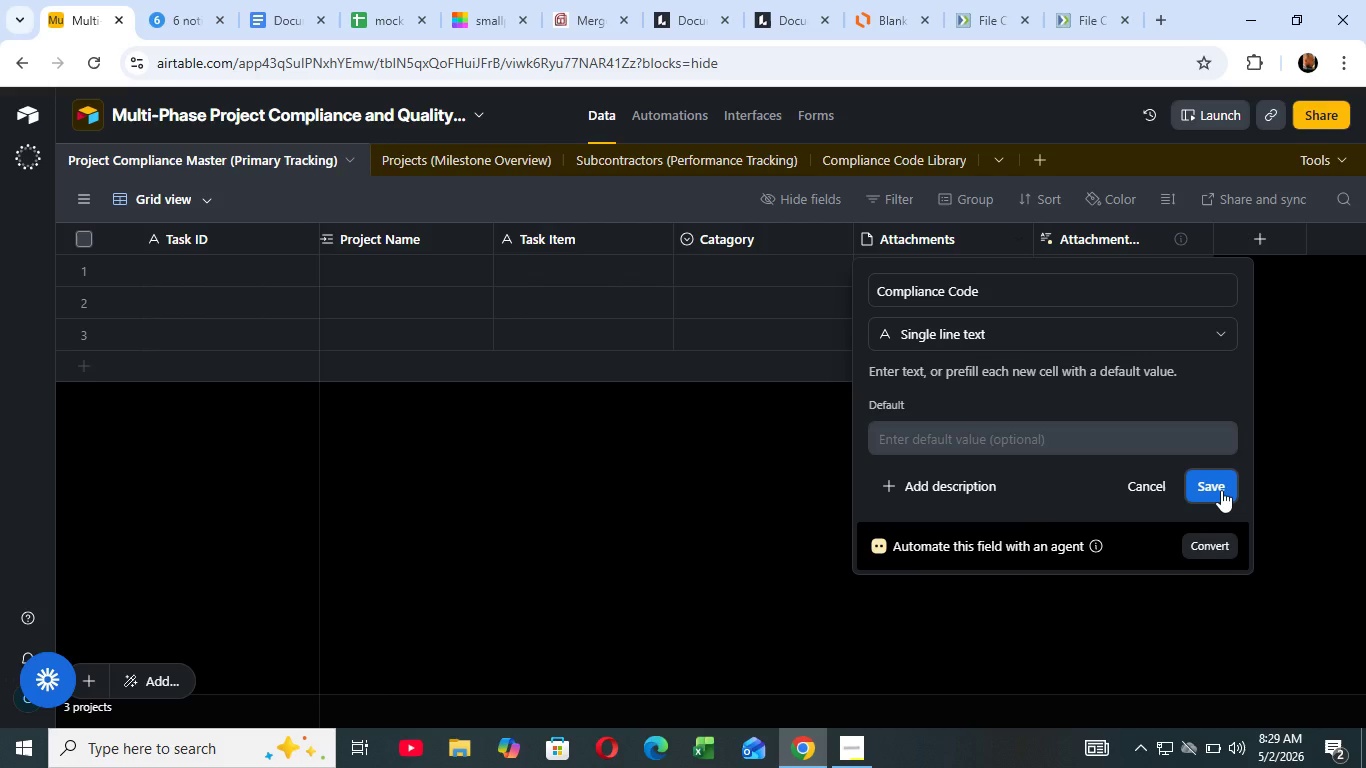 
left_click([1221, 490])
 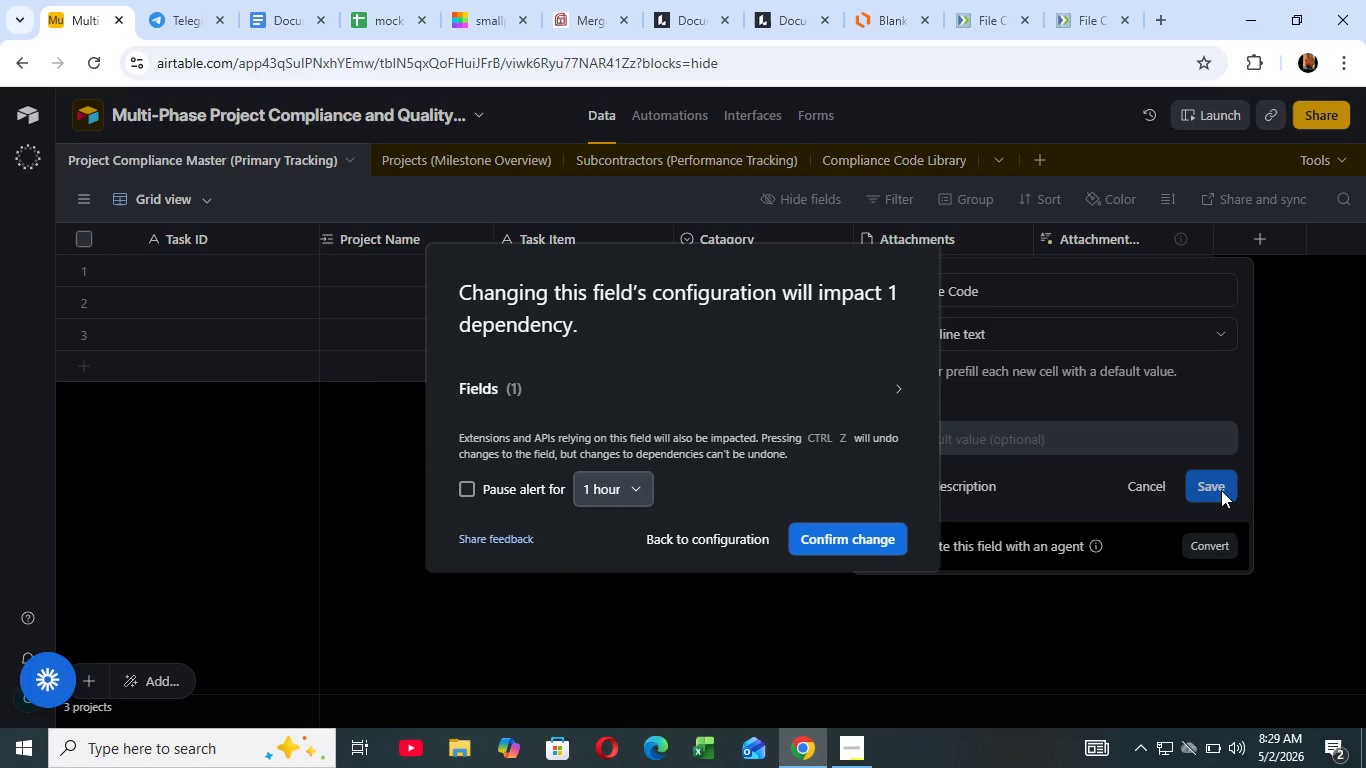 
wait(19.34)
 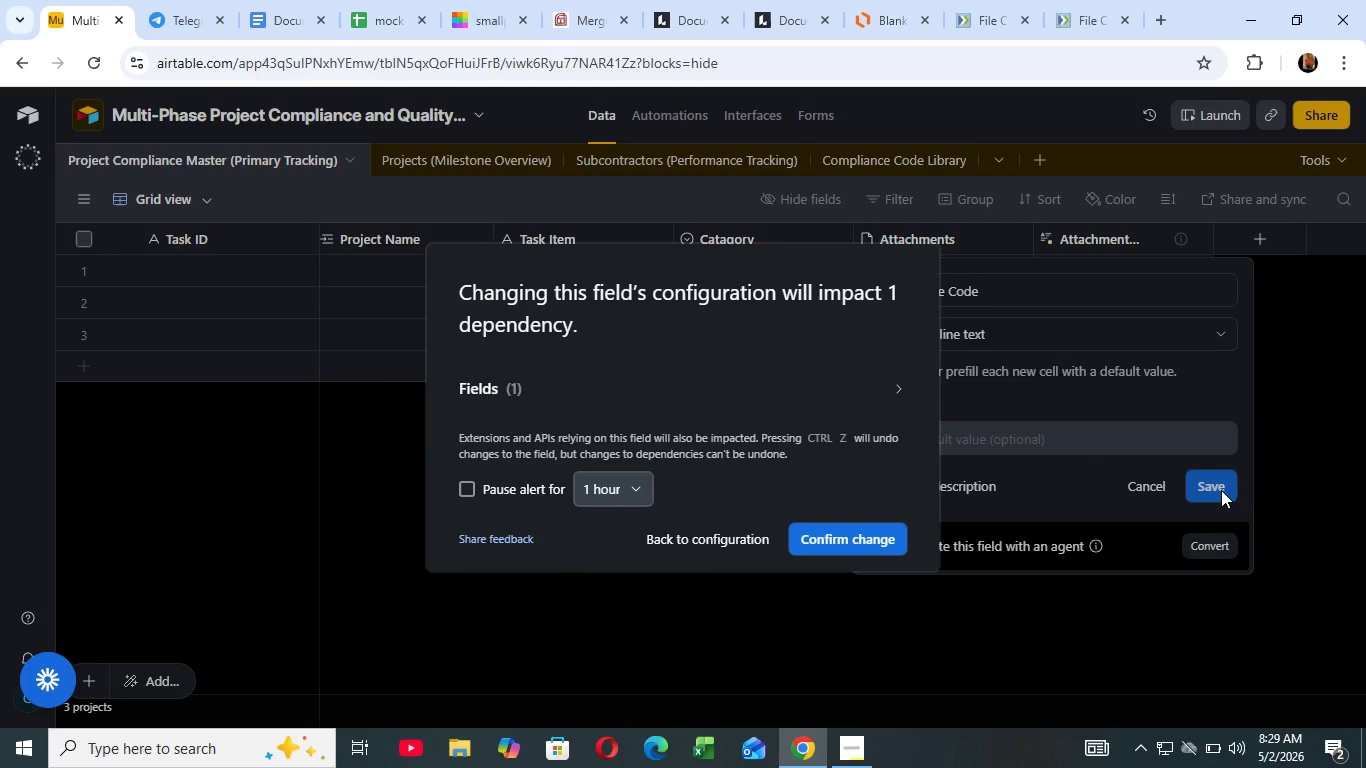 
left_click([824, 533])
 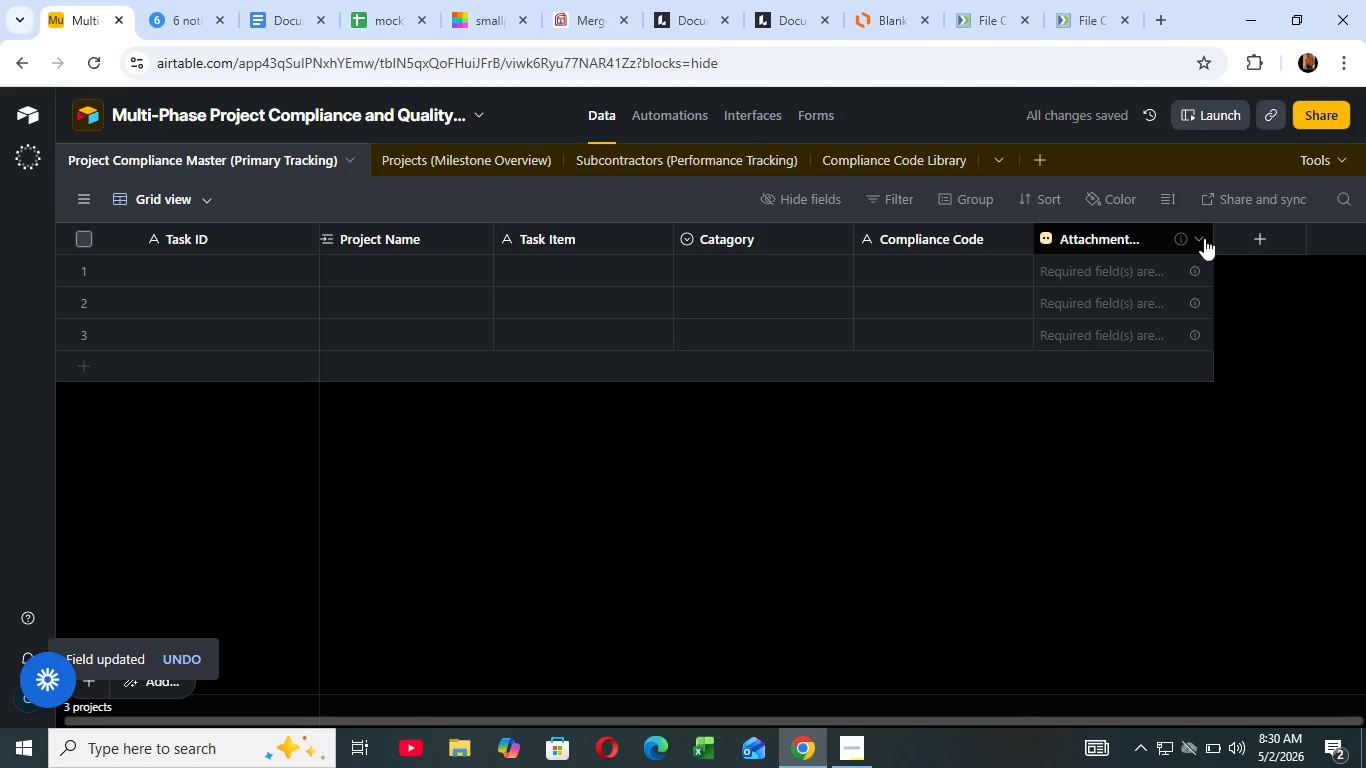 
left_click([1204, 238])
 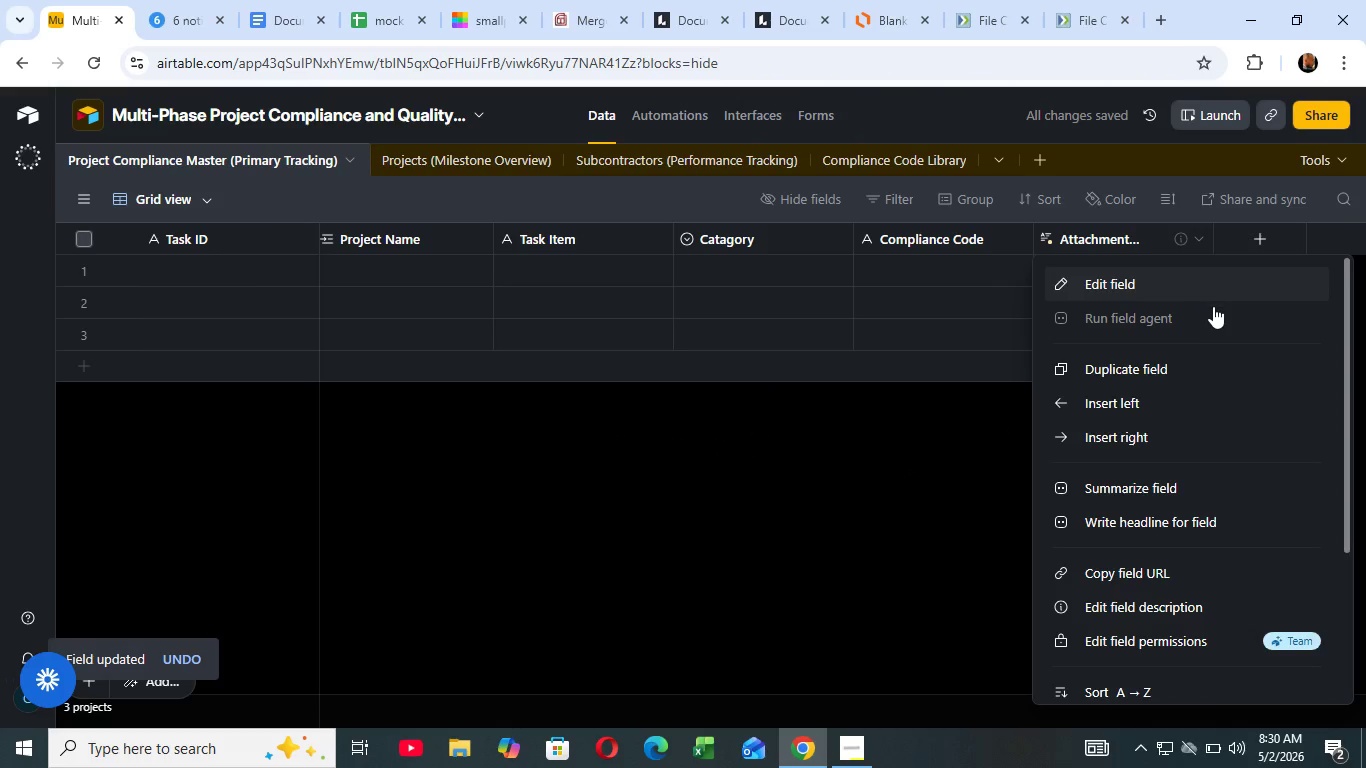 
left_click([1137, 273])
 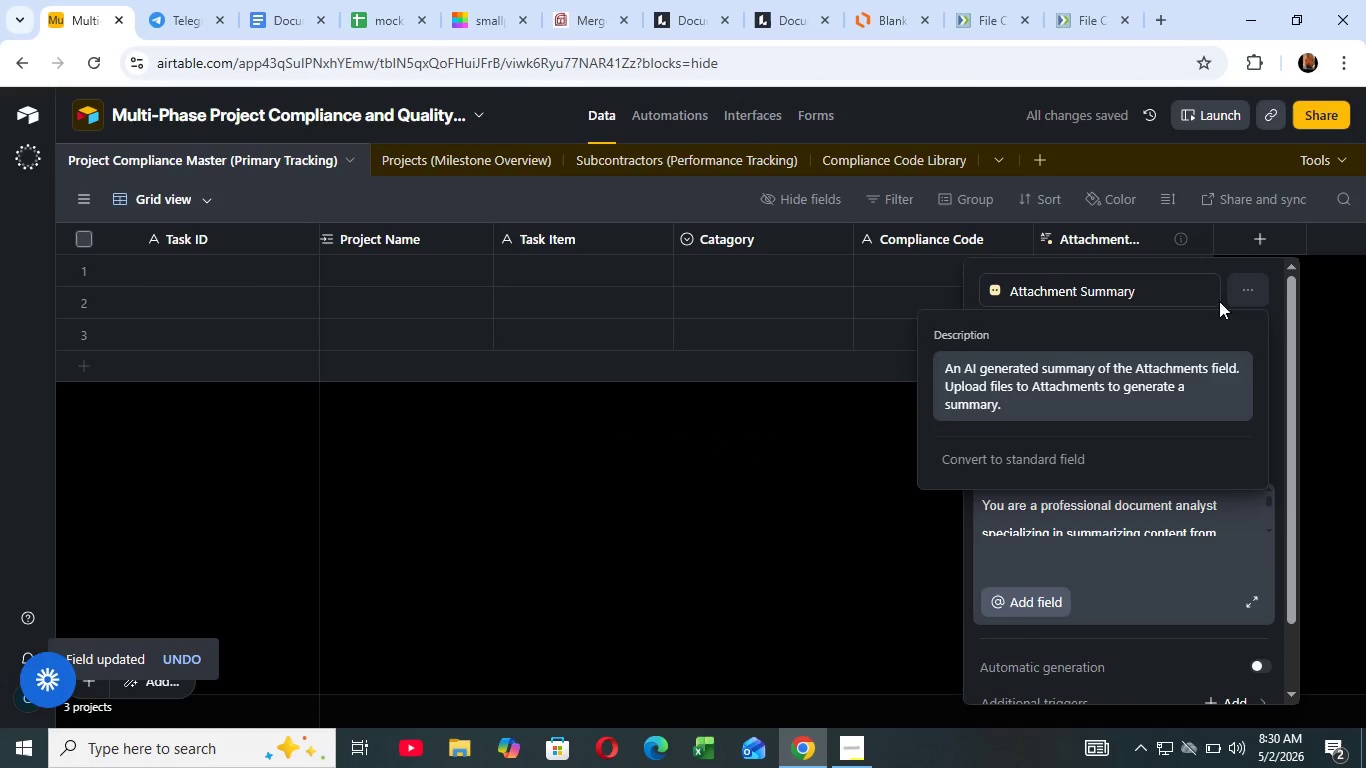 
left_click([1241, 288])
 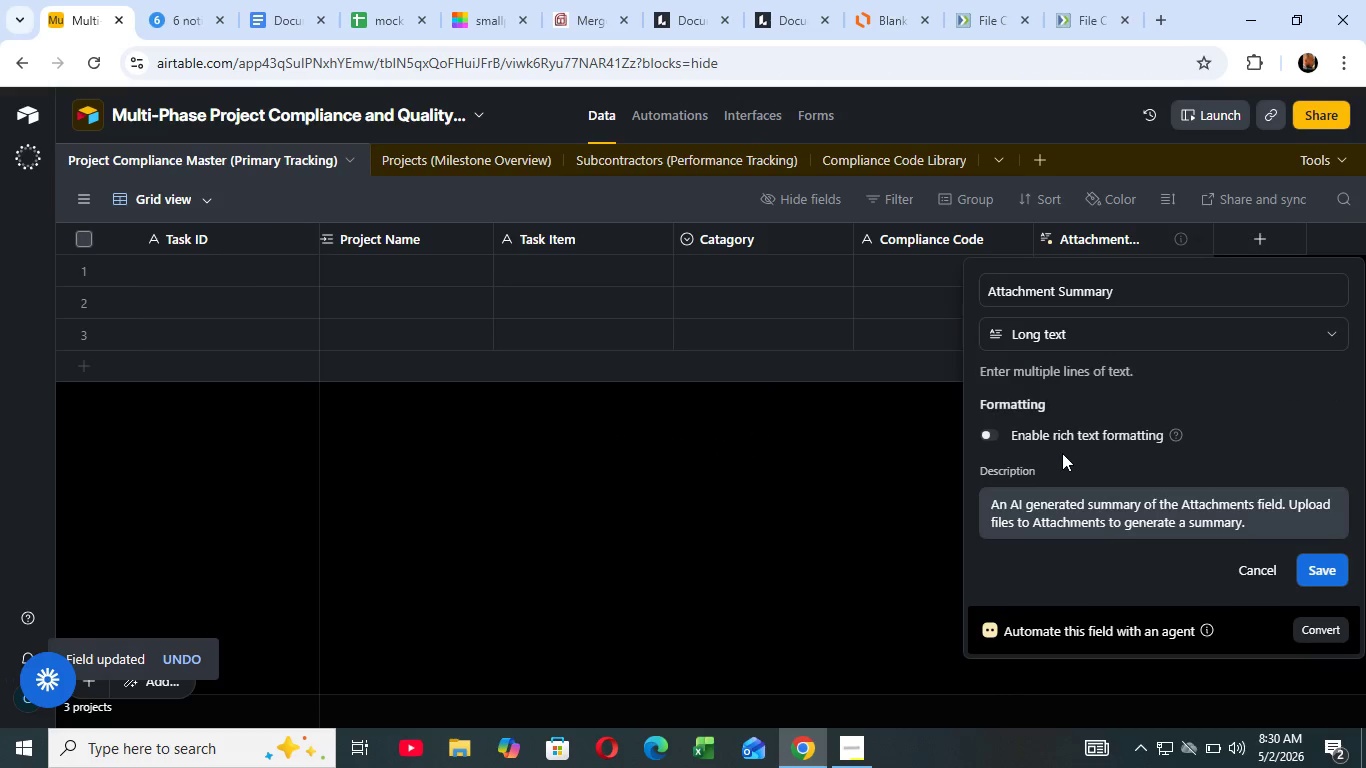 
left_click([1062, 453])
 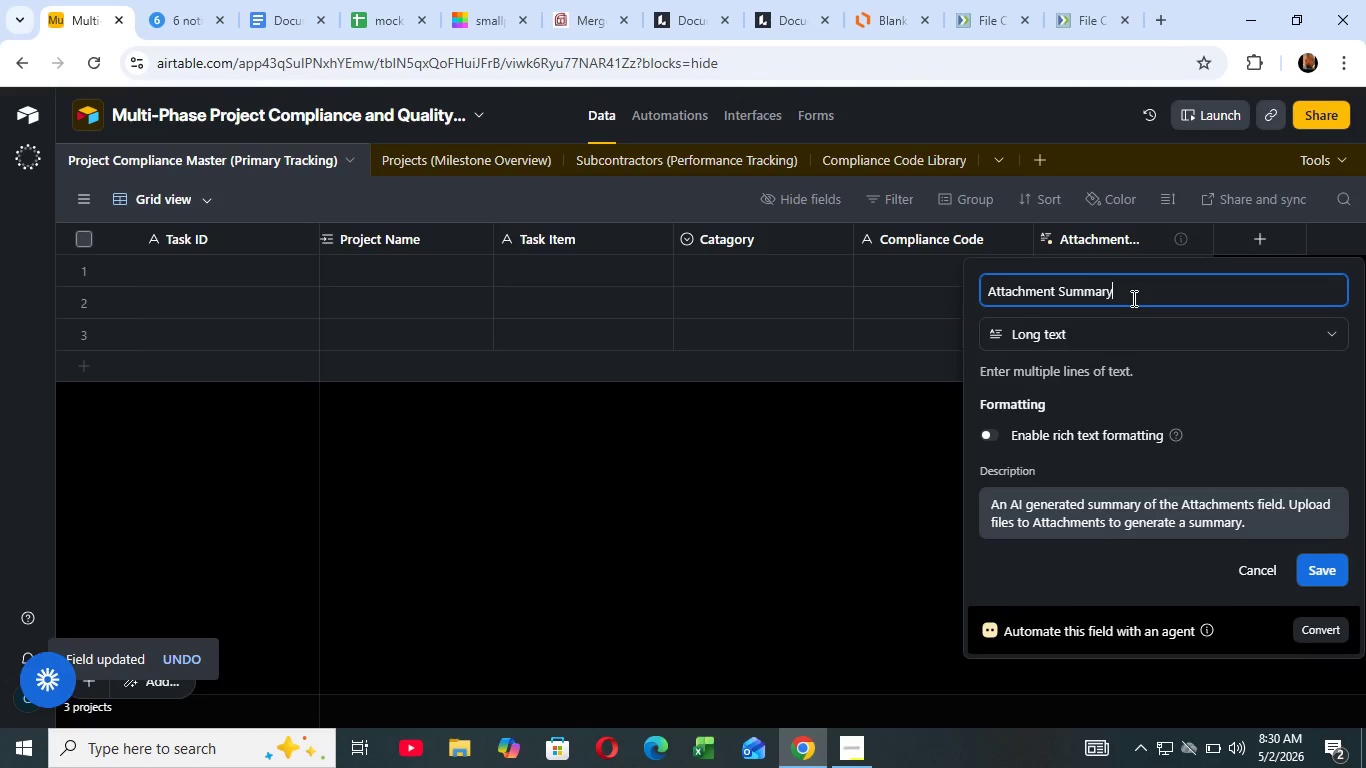 
left_click([1132, 298])
 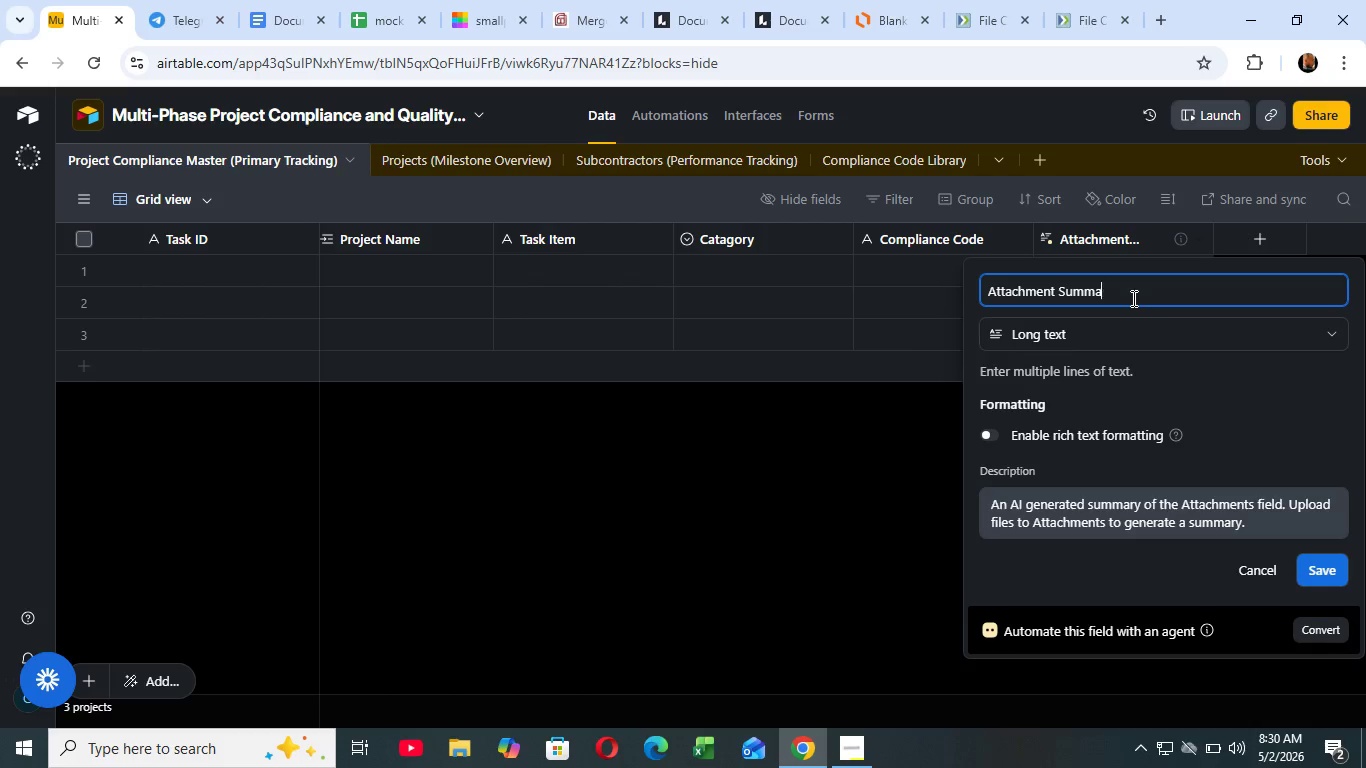 
hold_key(key=Backspace, duration=1.42)
 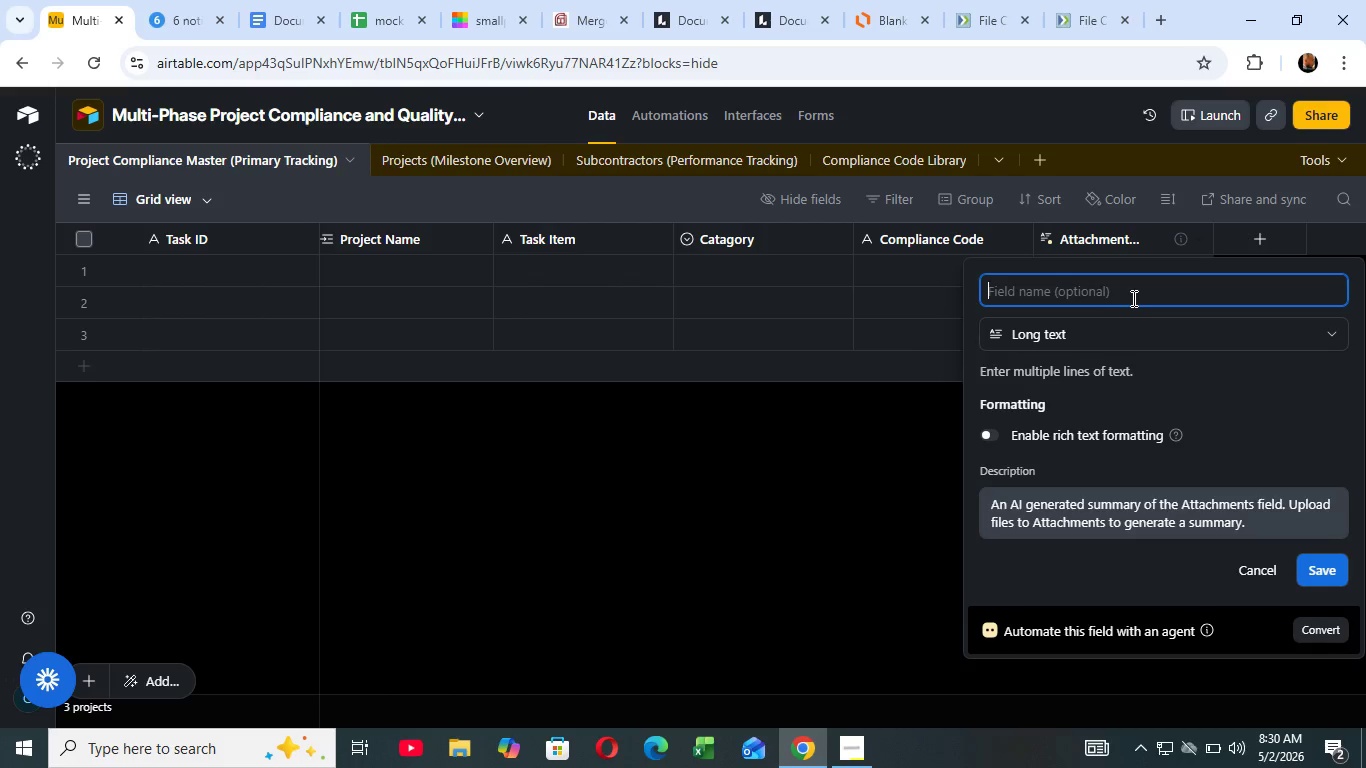 
type(Status)
 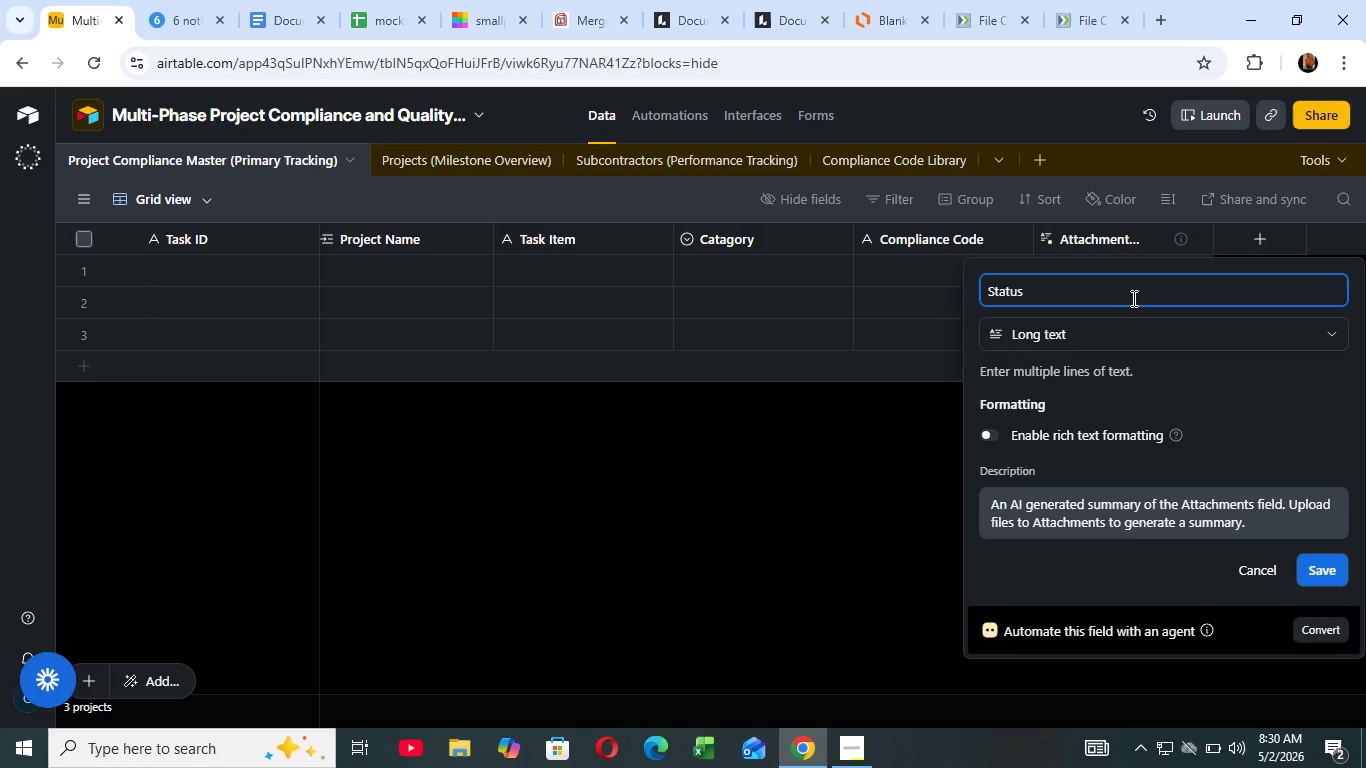 
wait(6.88)
 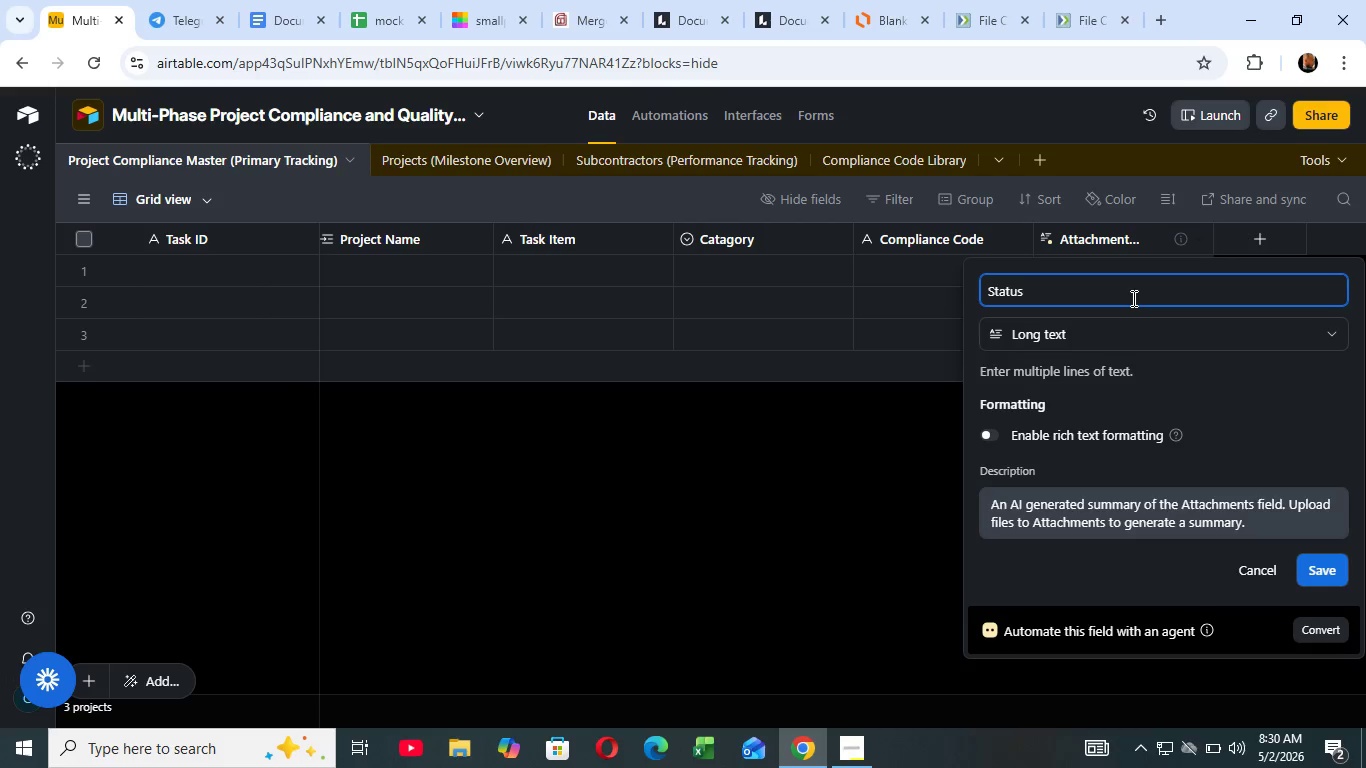 
left_click([1125, 333])
 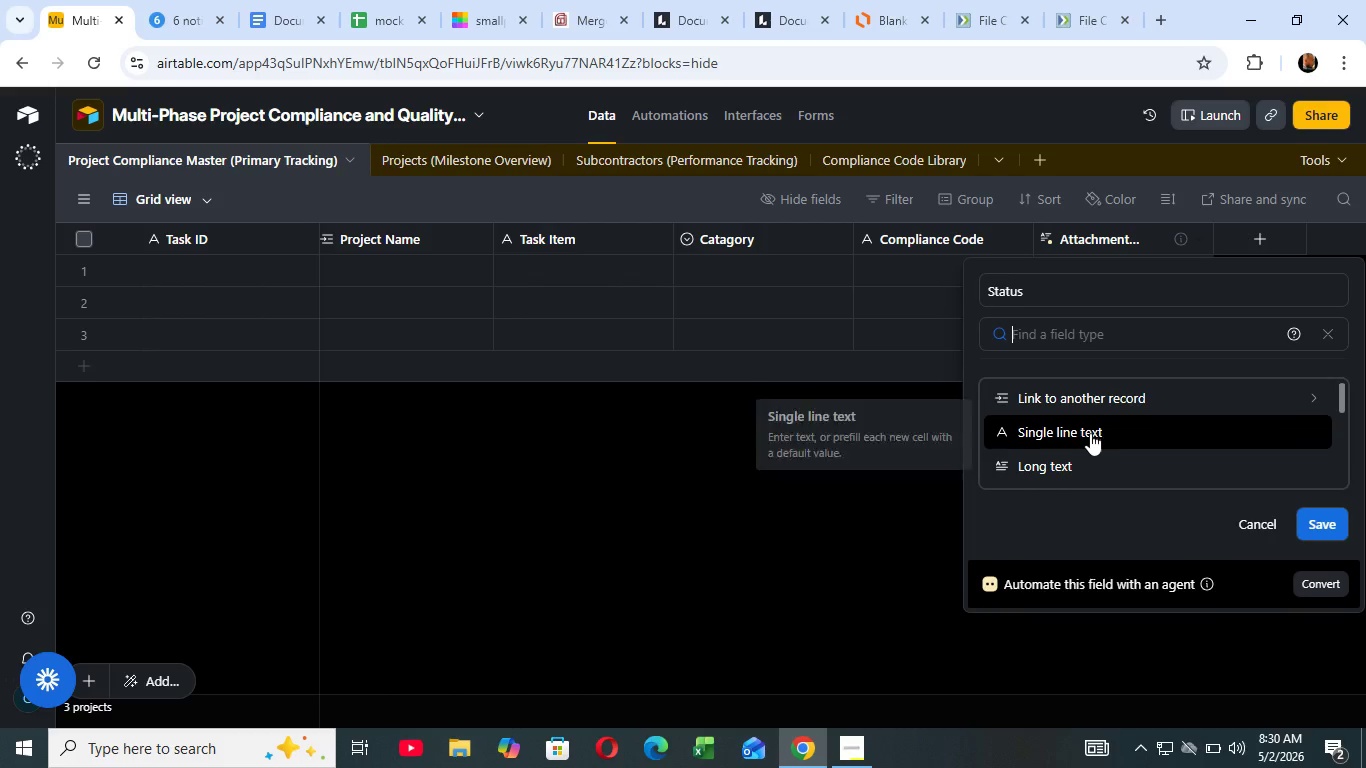 
scroll: coordinate [1080, 420], scroll_direction: down, amount: 2.0
 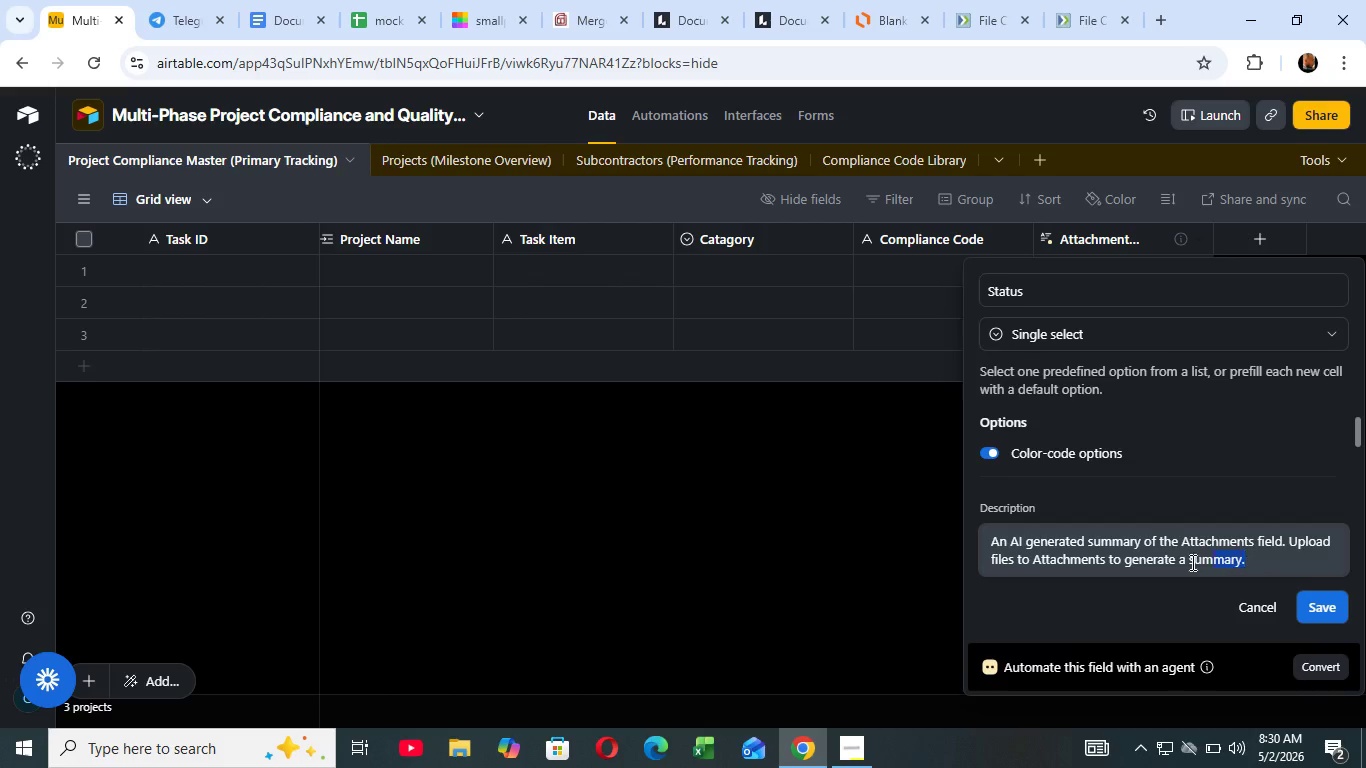 
left_click_drag(start_coordinate=[1267, 565], to_coordinate=[998, 550])
 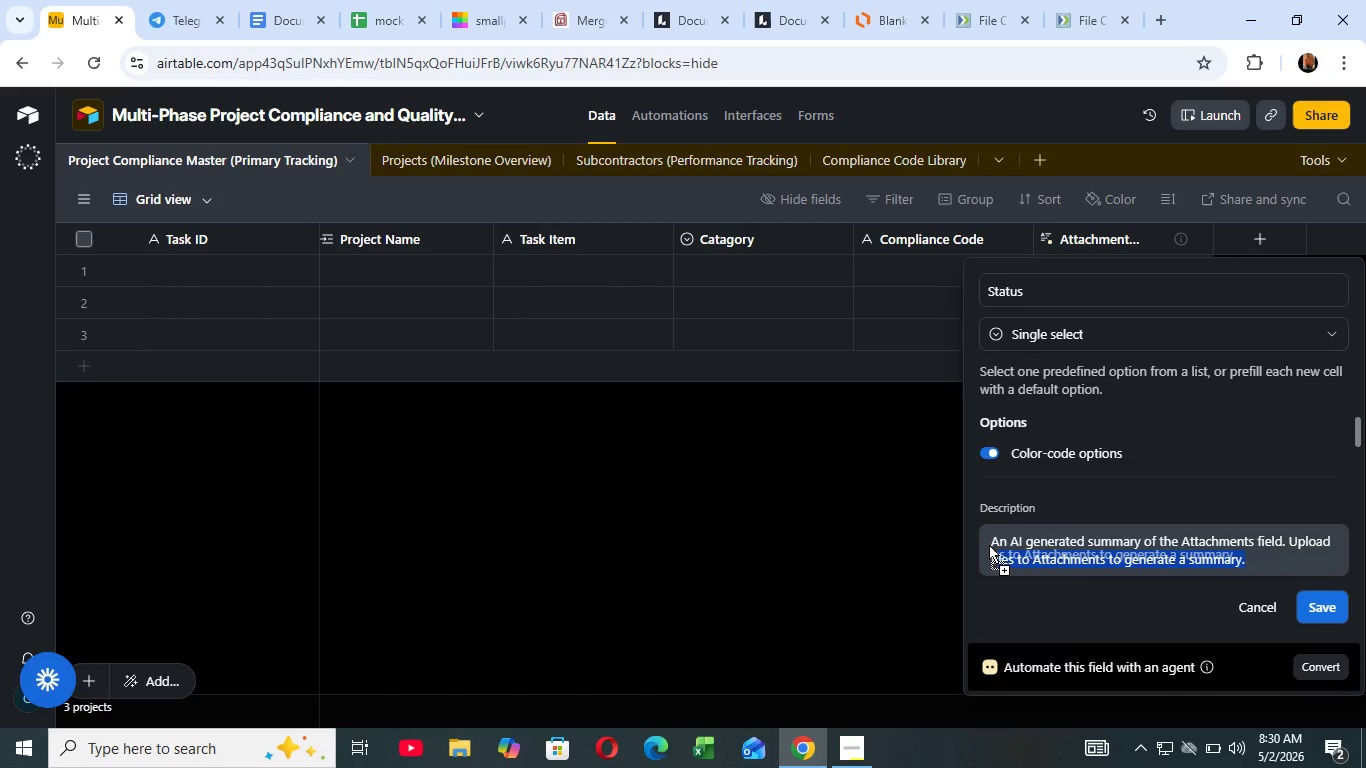 
left_click_drag(start_coordinate=[998, 550], to_coordinate=[990, 539])
 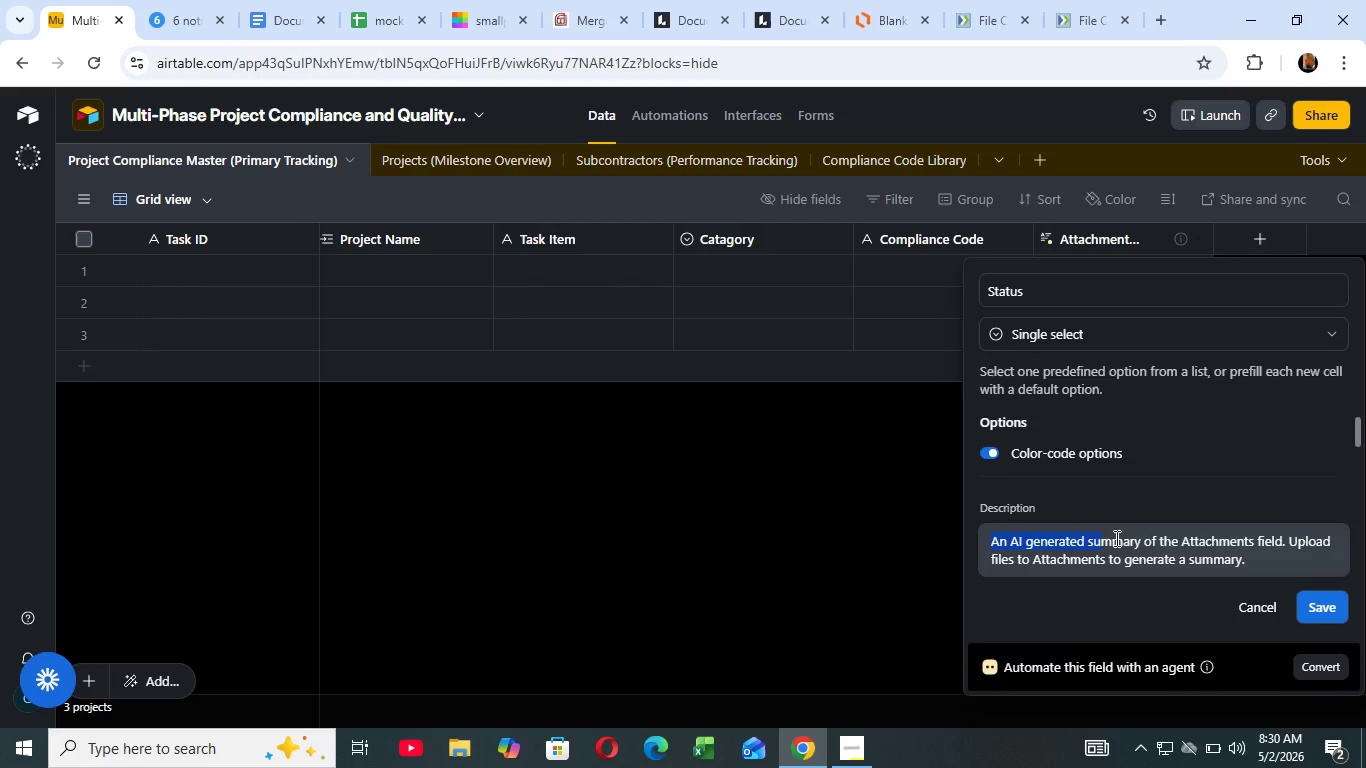 
left_click([990, 539])
 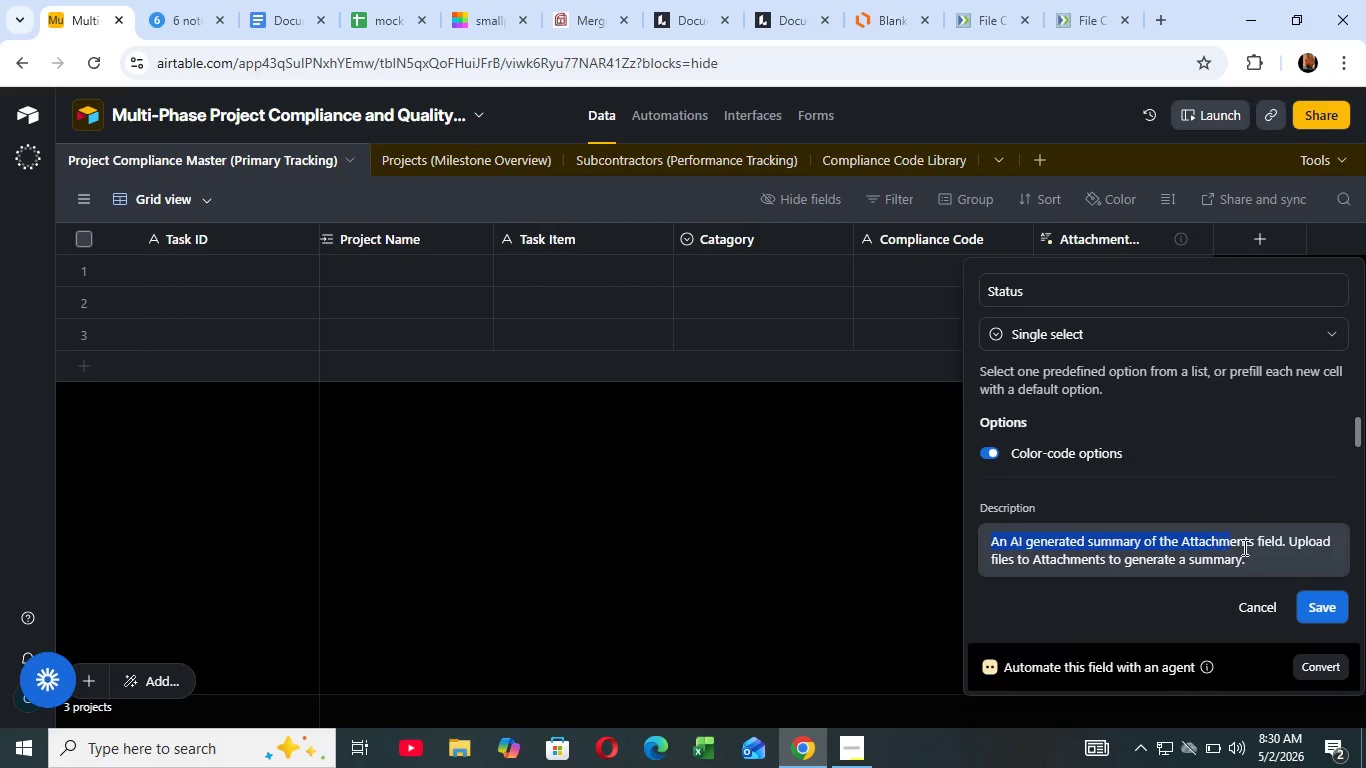 
left_click_drag(start_coordinate=[990, 539], to_coordinate=[1255, 566])
 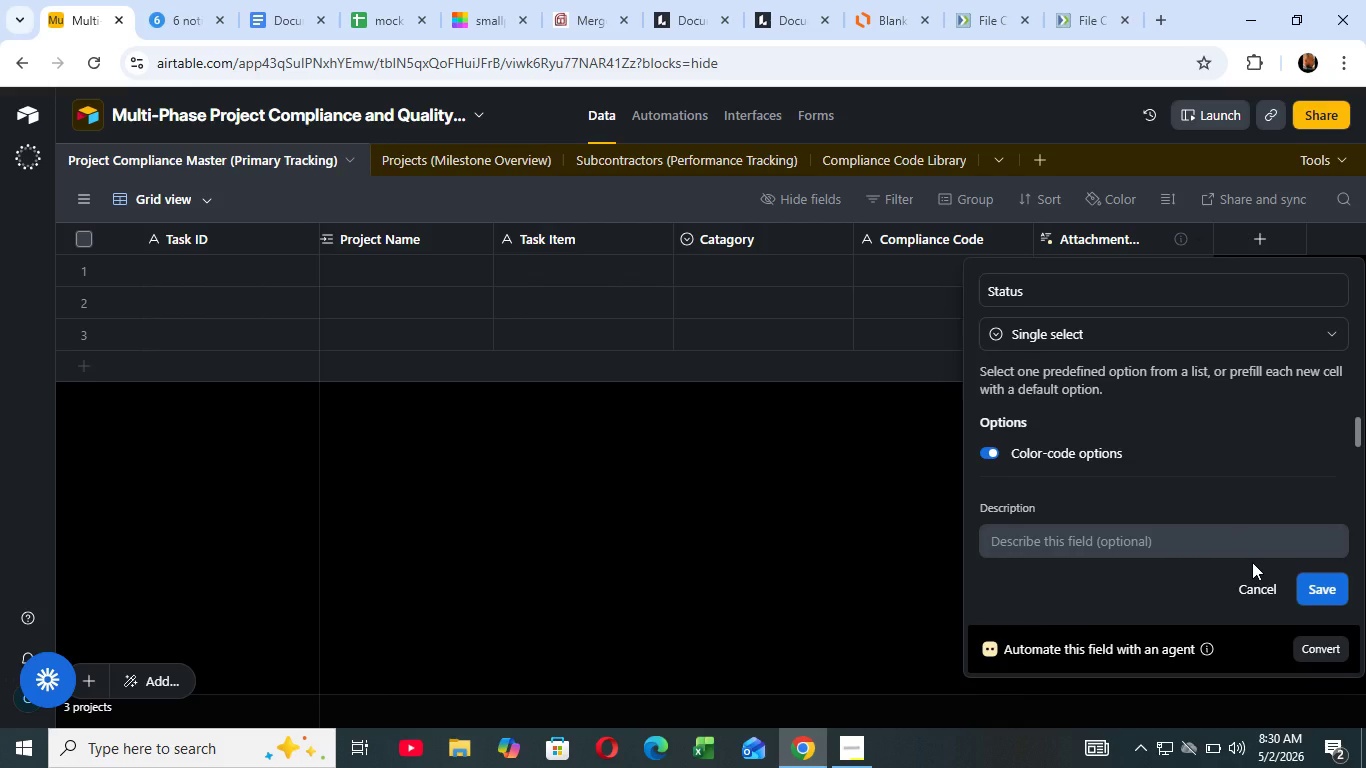 
key(Backspace)
 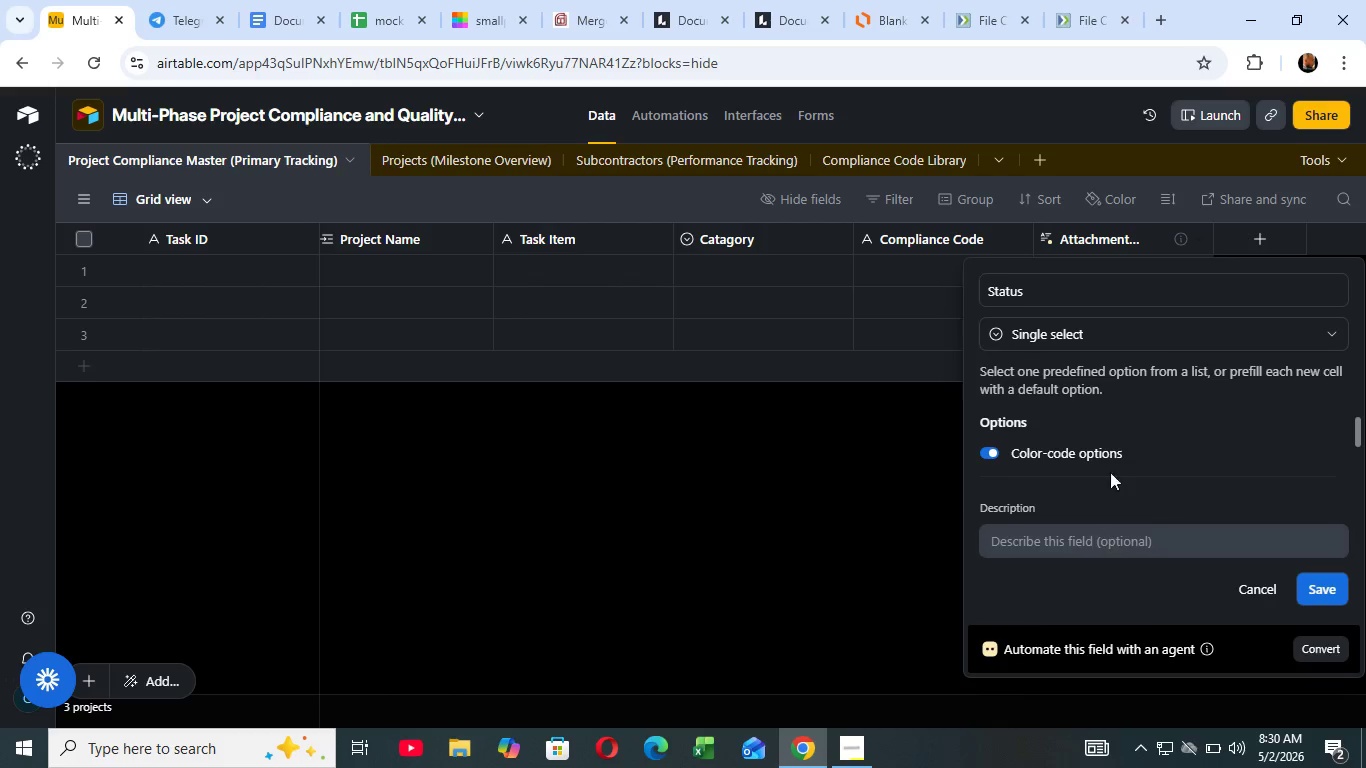 
left_click([1113, 608])
 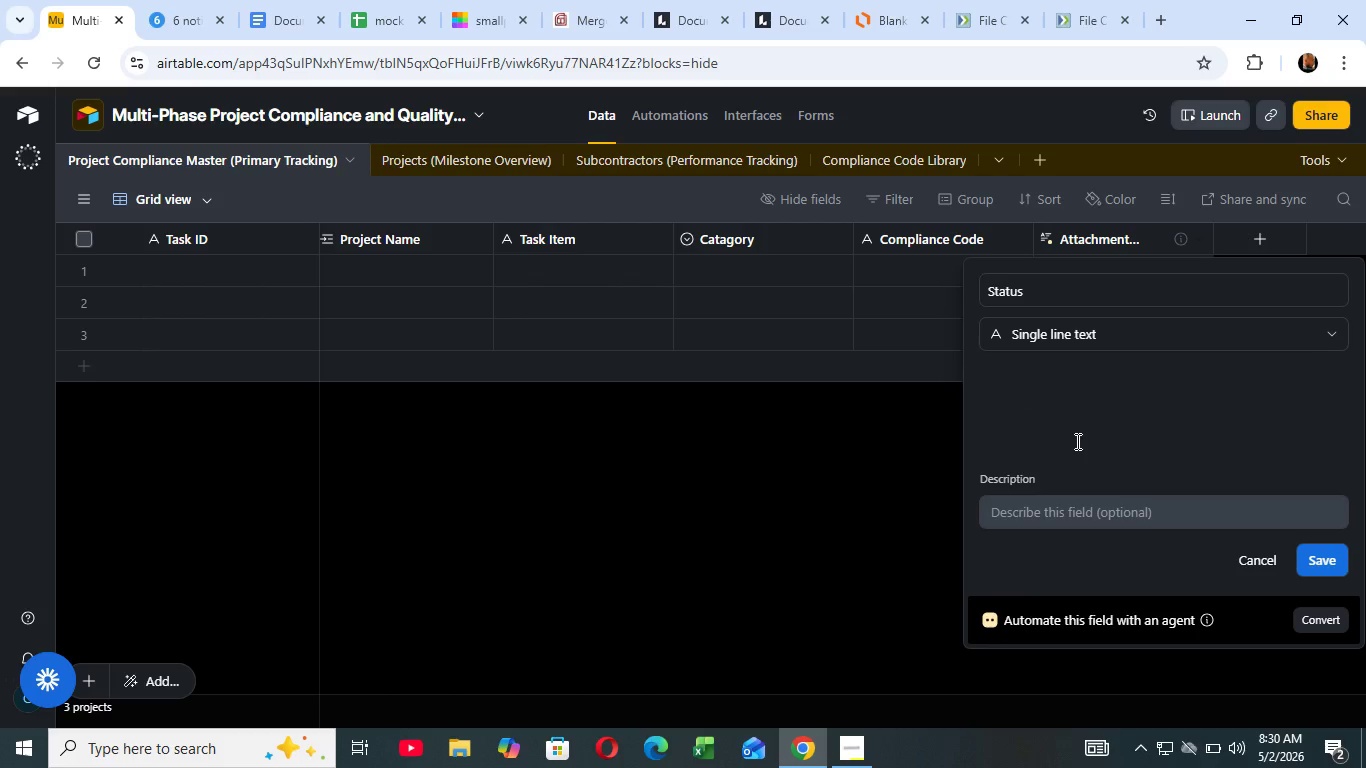 
left_click([1077, 440])
 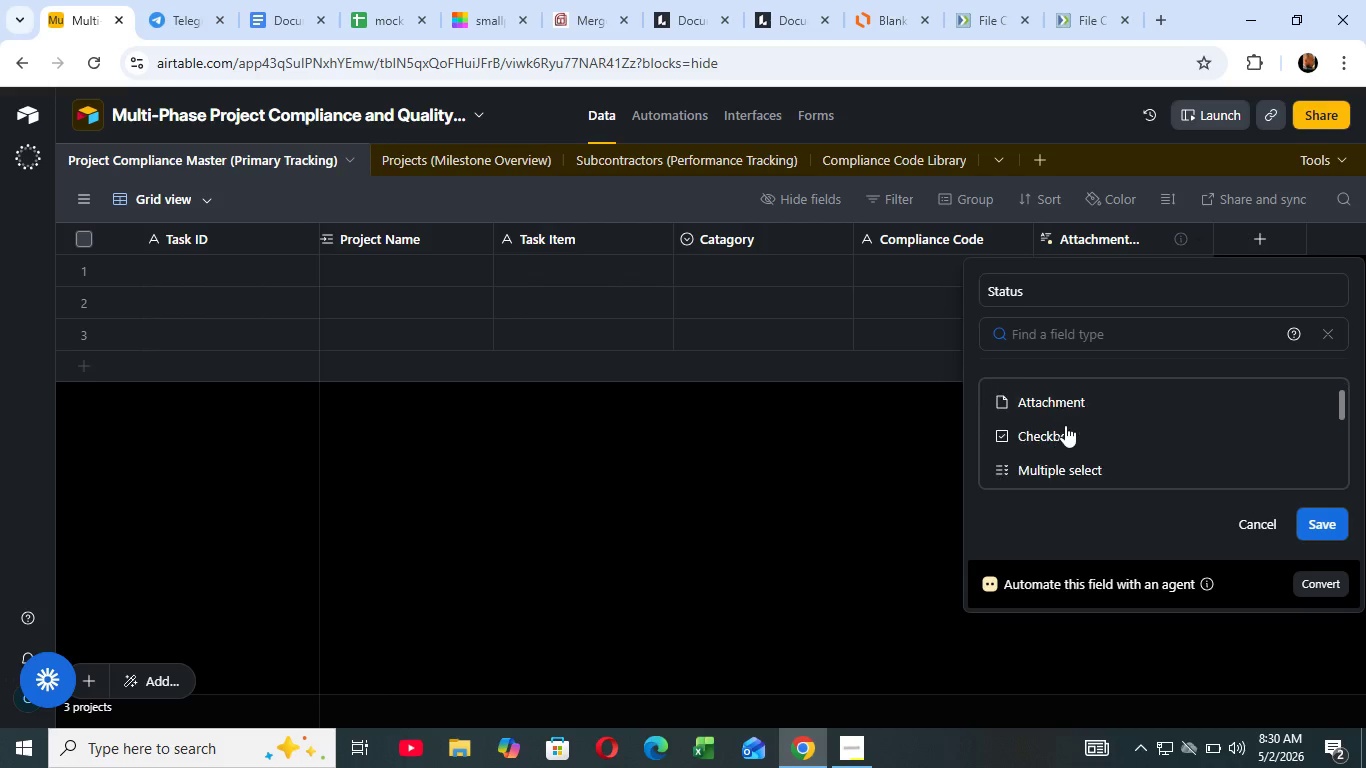 
scroll: coordinate [1065, 425], scroll_direction: down, amount: 1.0
 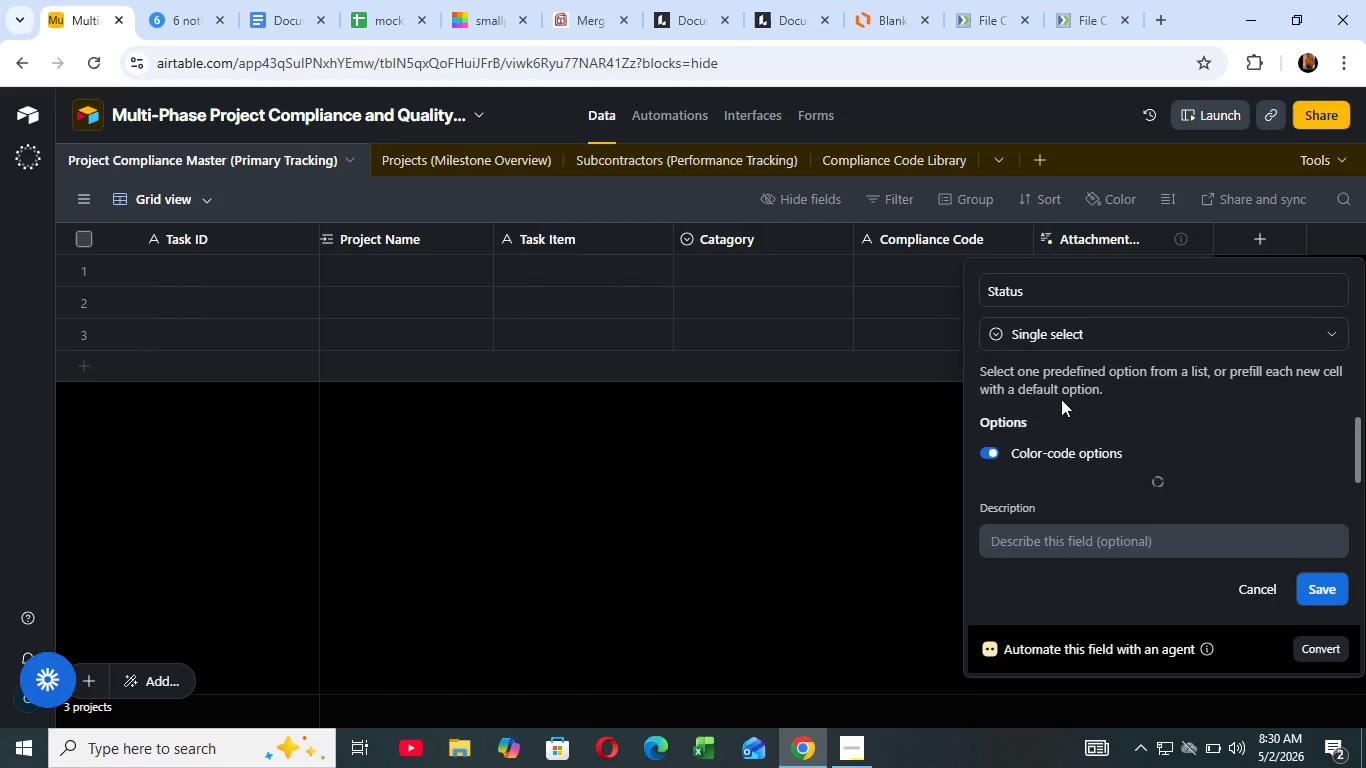 
left_click([1062, 400])
 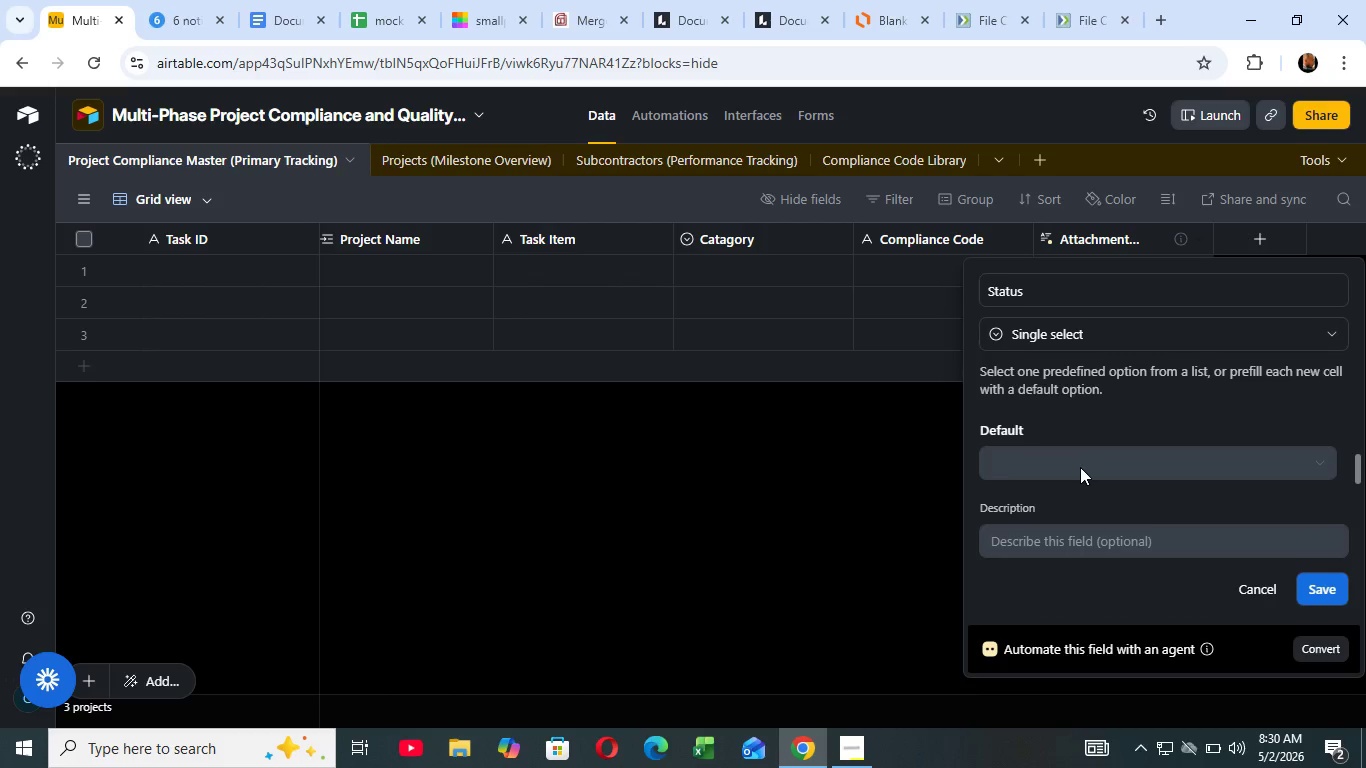 
scroll: coordinate [1080, 467], scroll_direction: down, amount: 2.0
 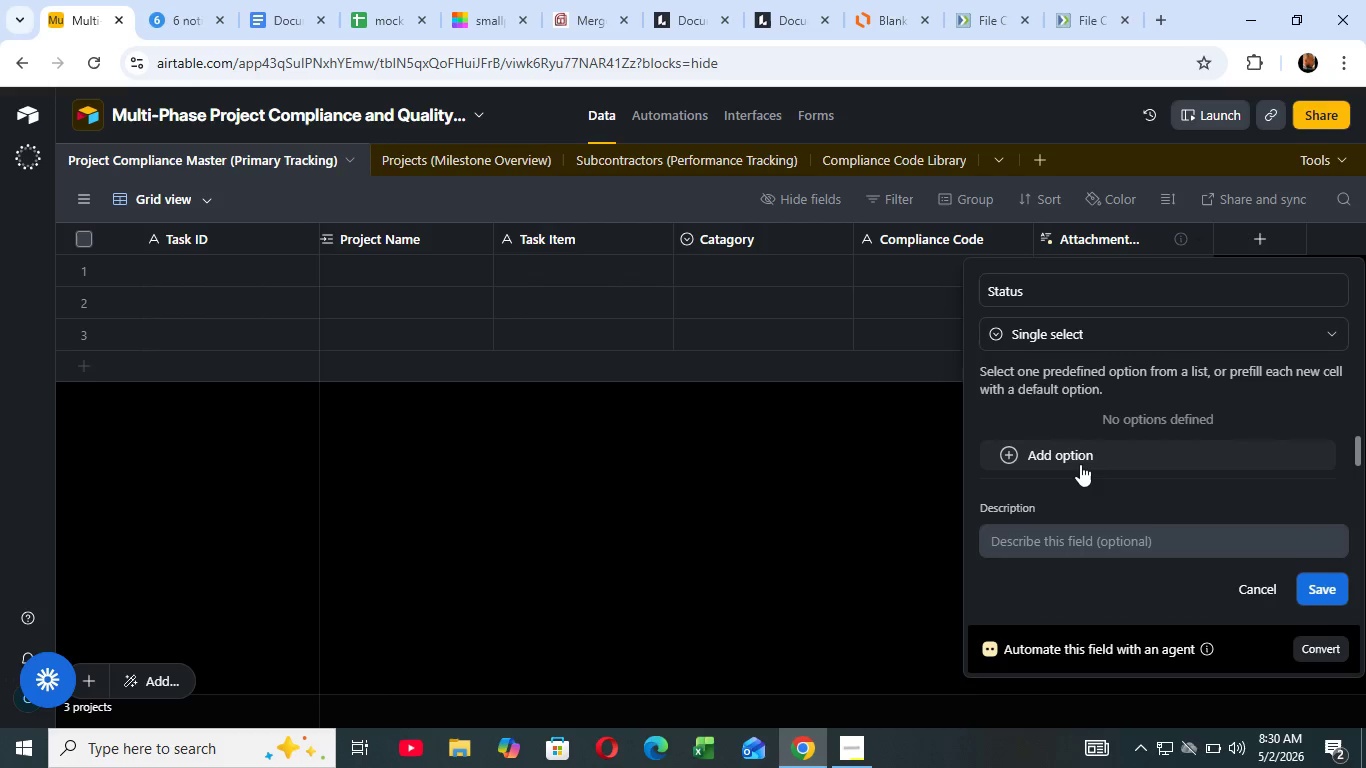 
scroll: coordinate [1080, 467], scroll_direction: up, amount: 1.0
 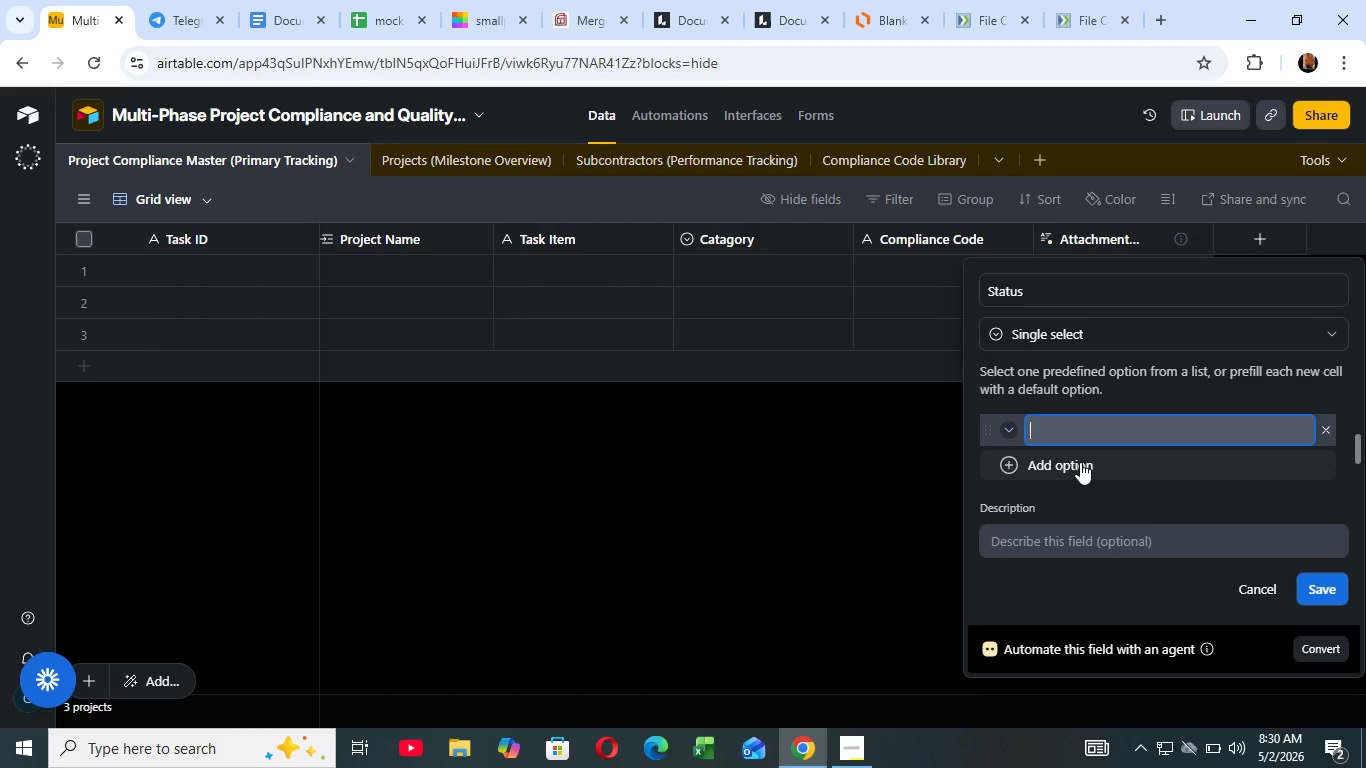 
left_click([1080, 462])
 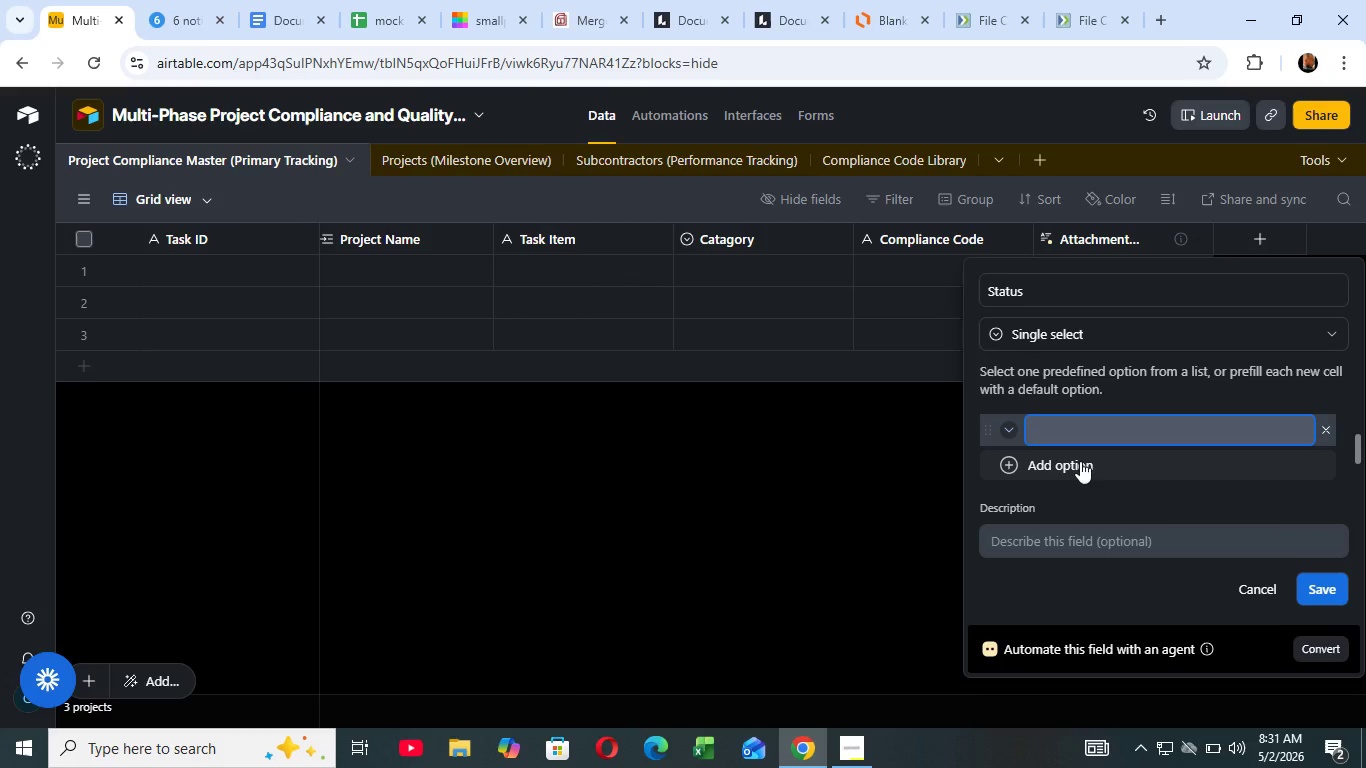 
wait(37.7)
 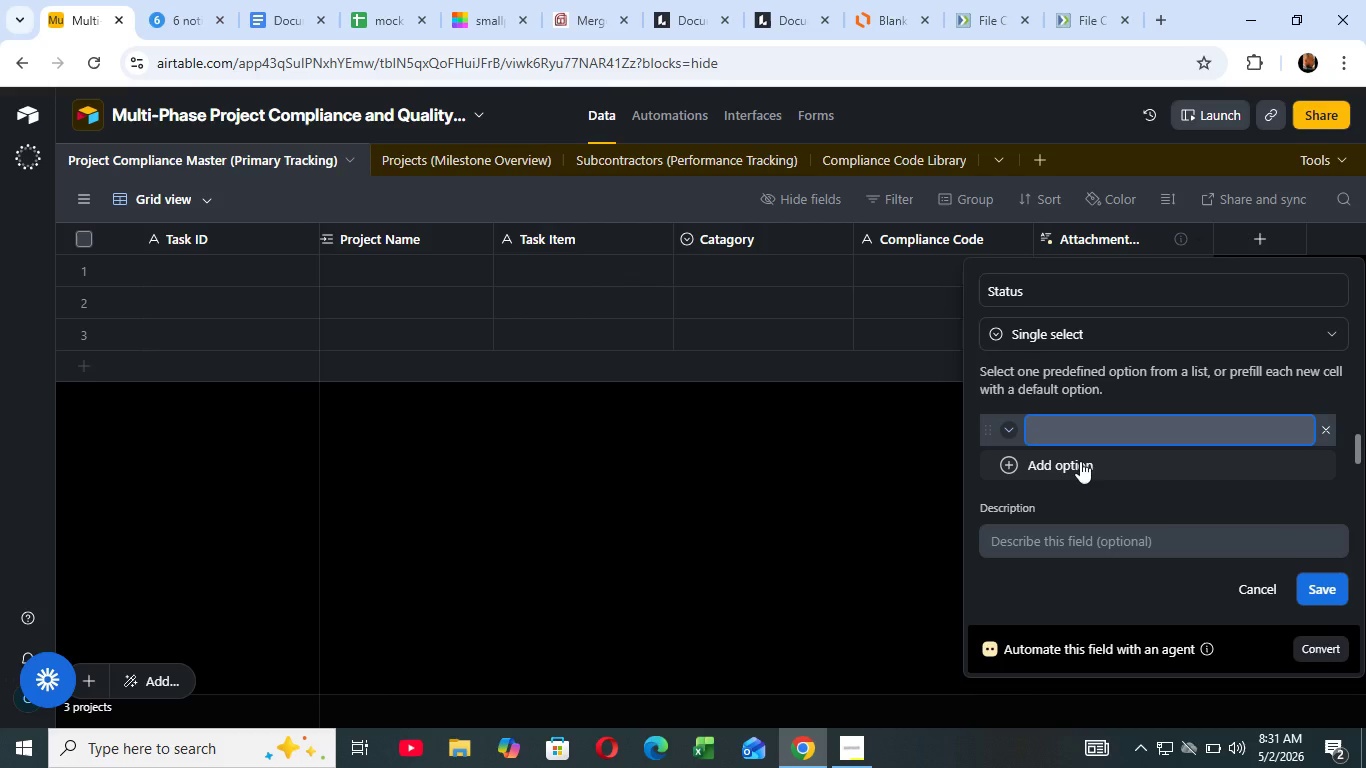 
type(Pending)
 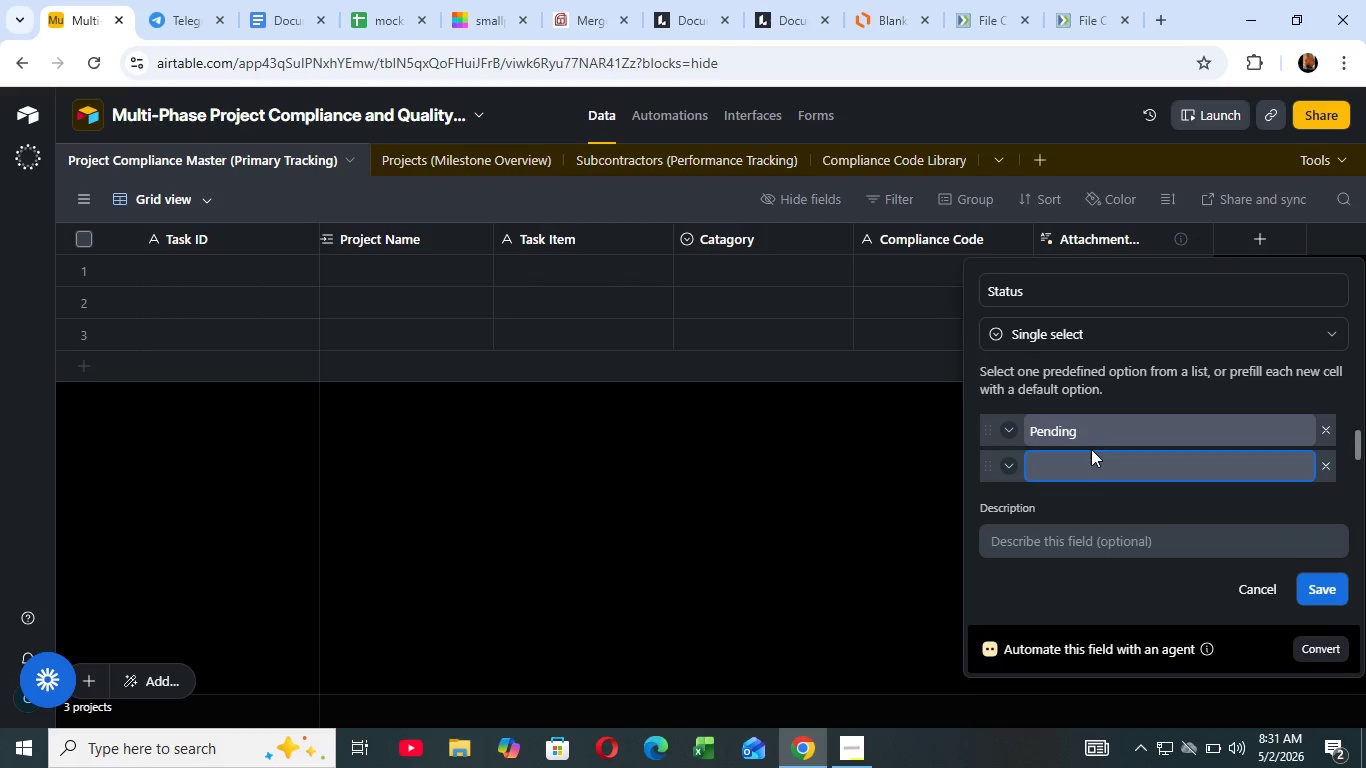 
key(Enter)
 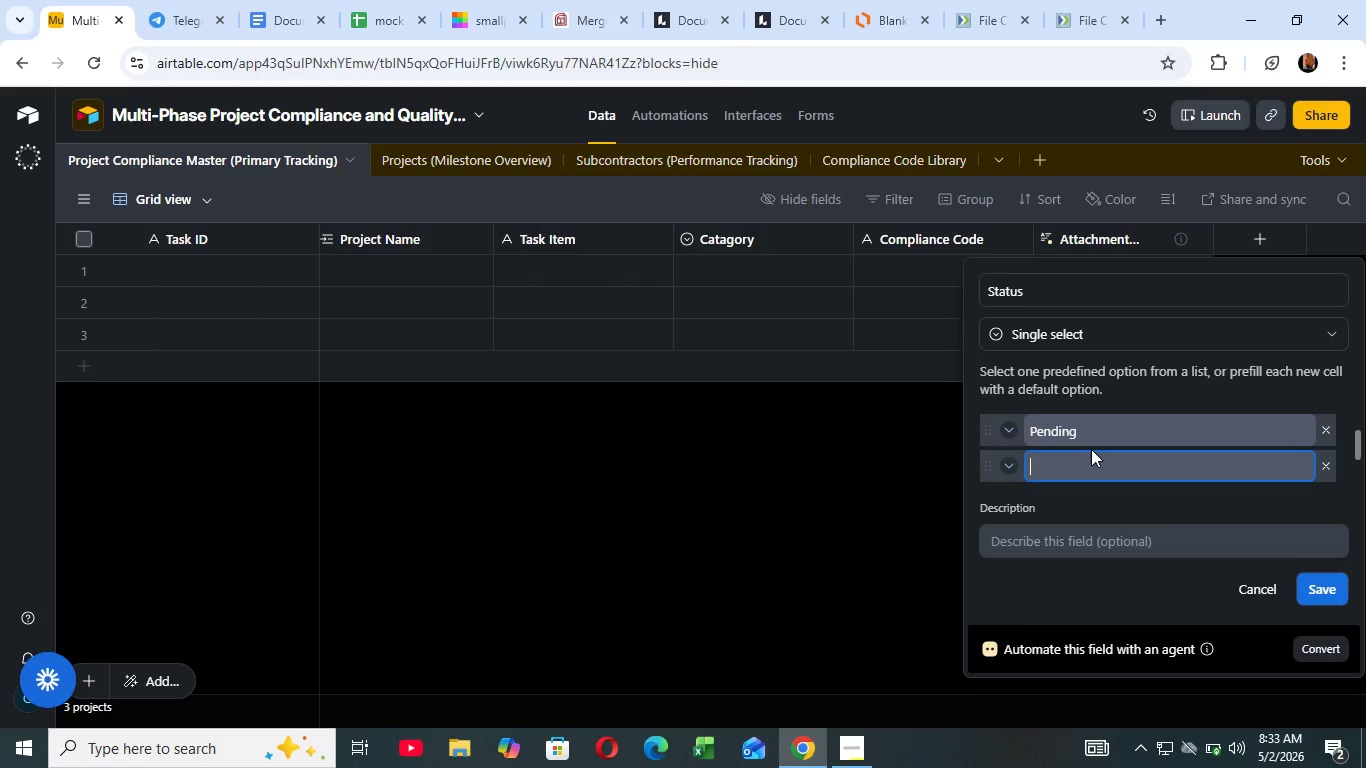 
wait(103.89)
 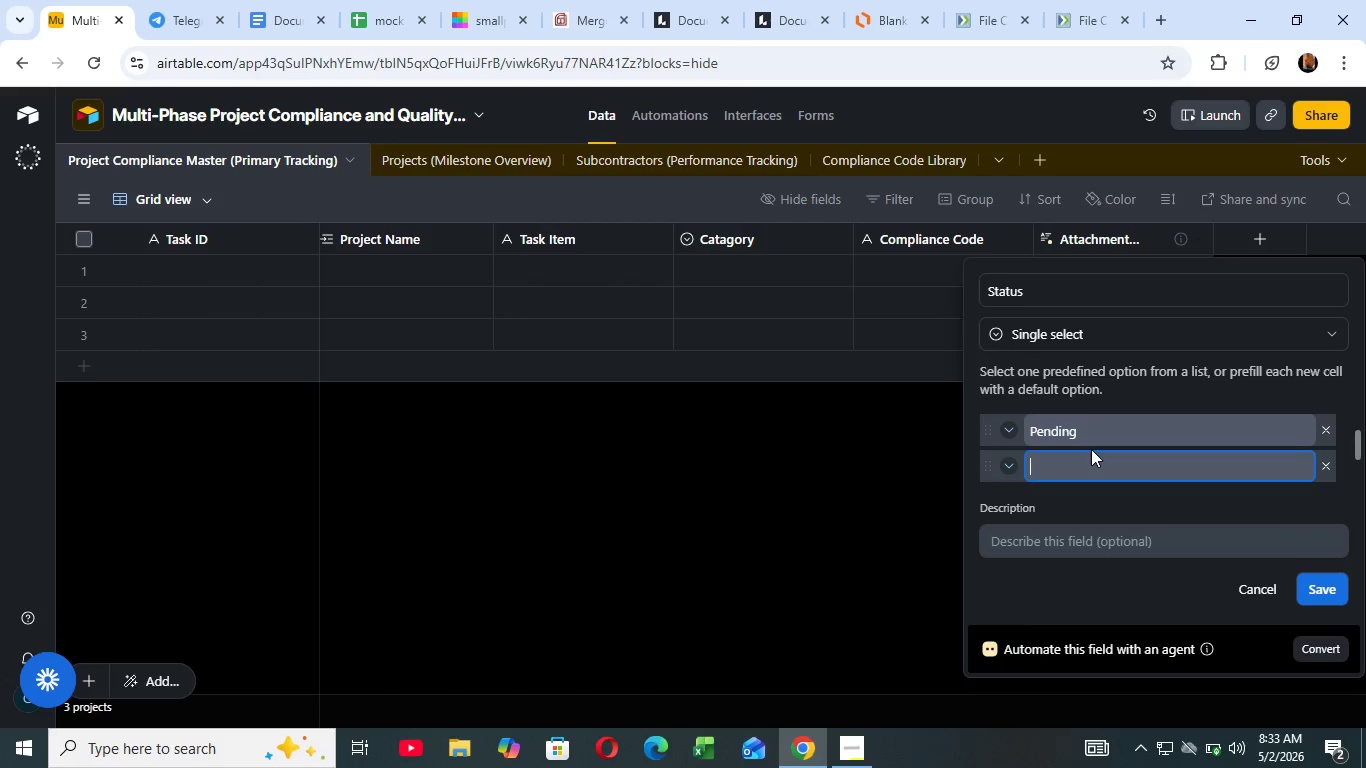 
type(In PROgr)
 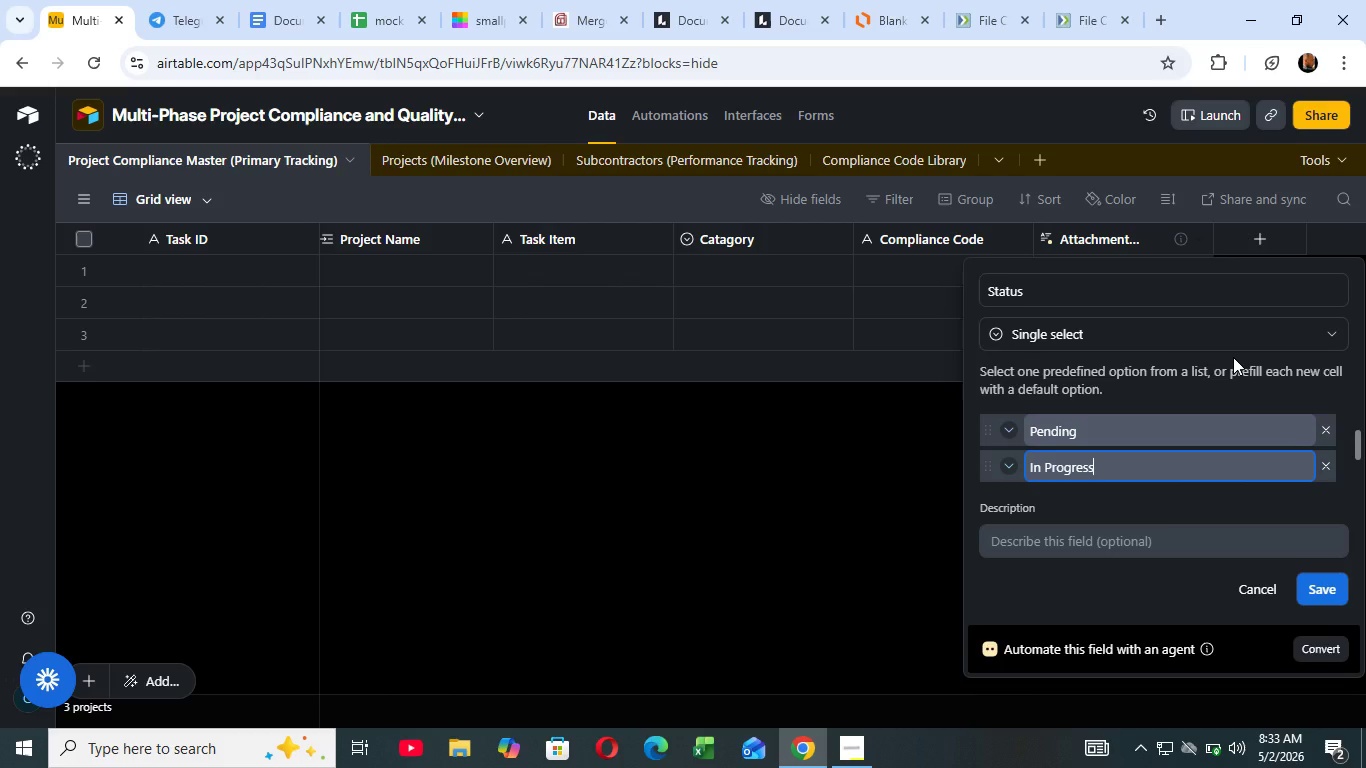 
type(ess)
 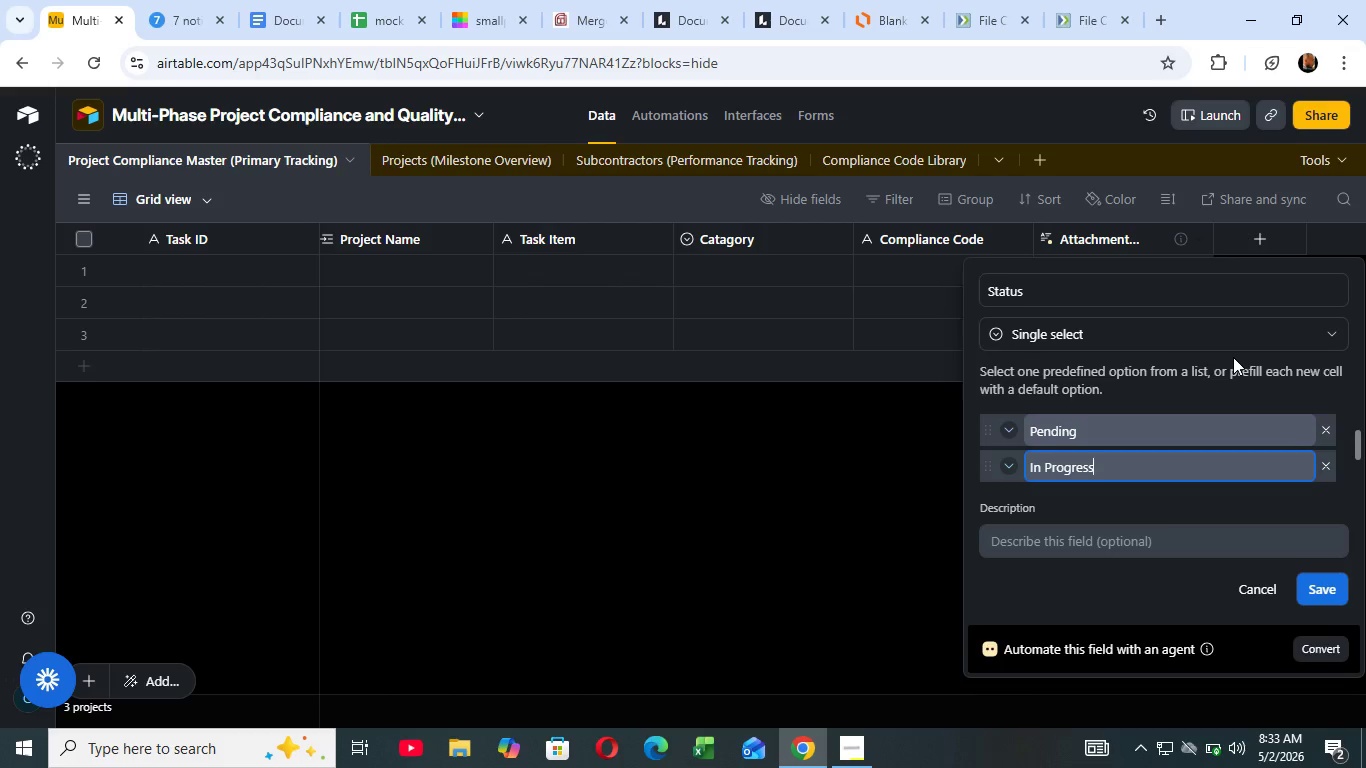 
wait(26.3)
 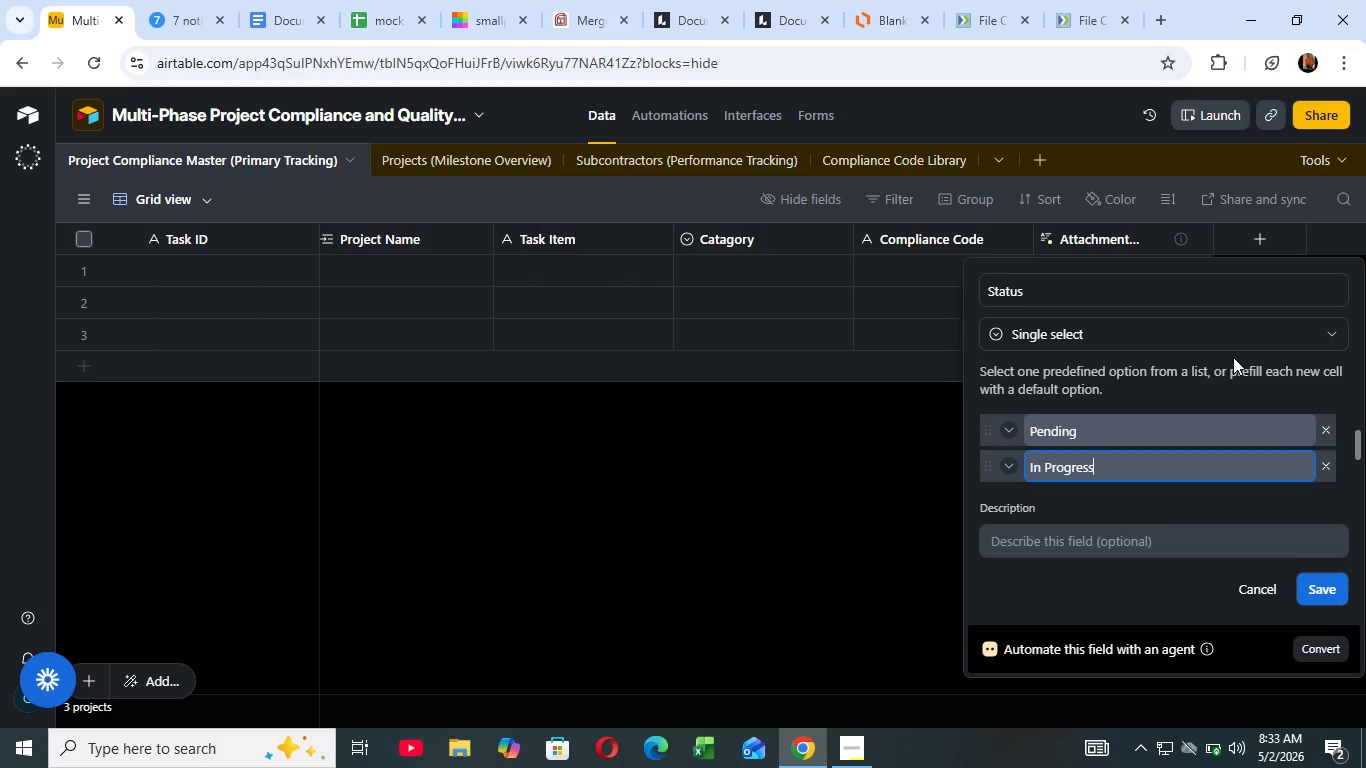 
key(Enter)
 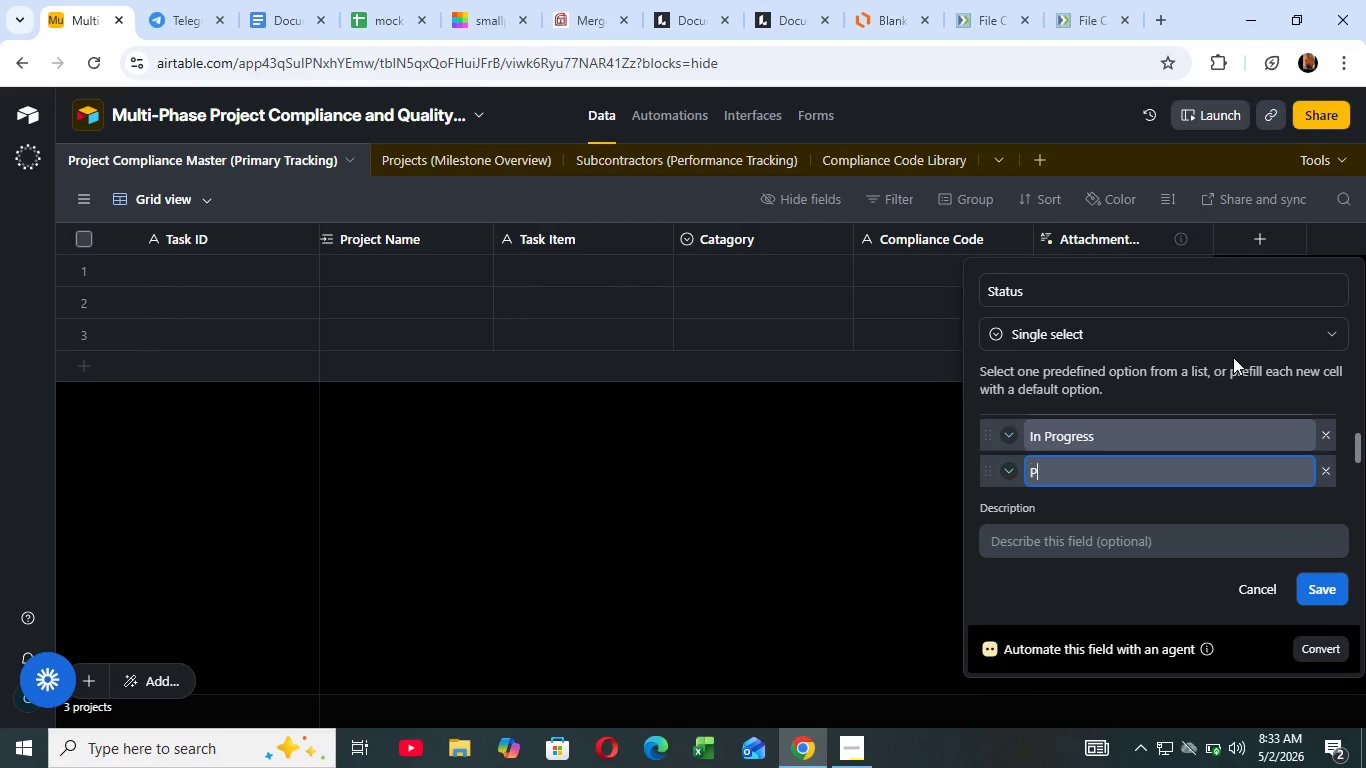 
type(PASS)
 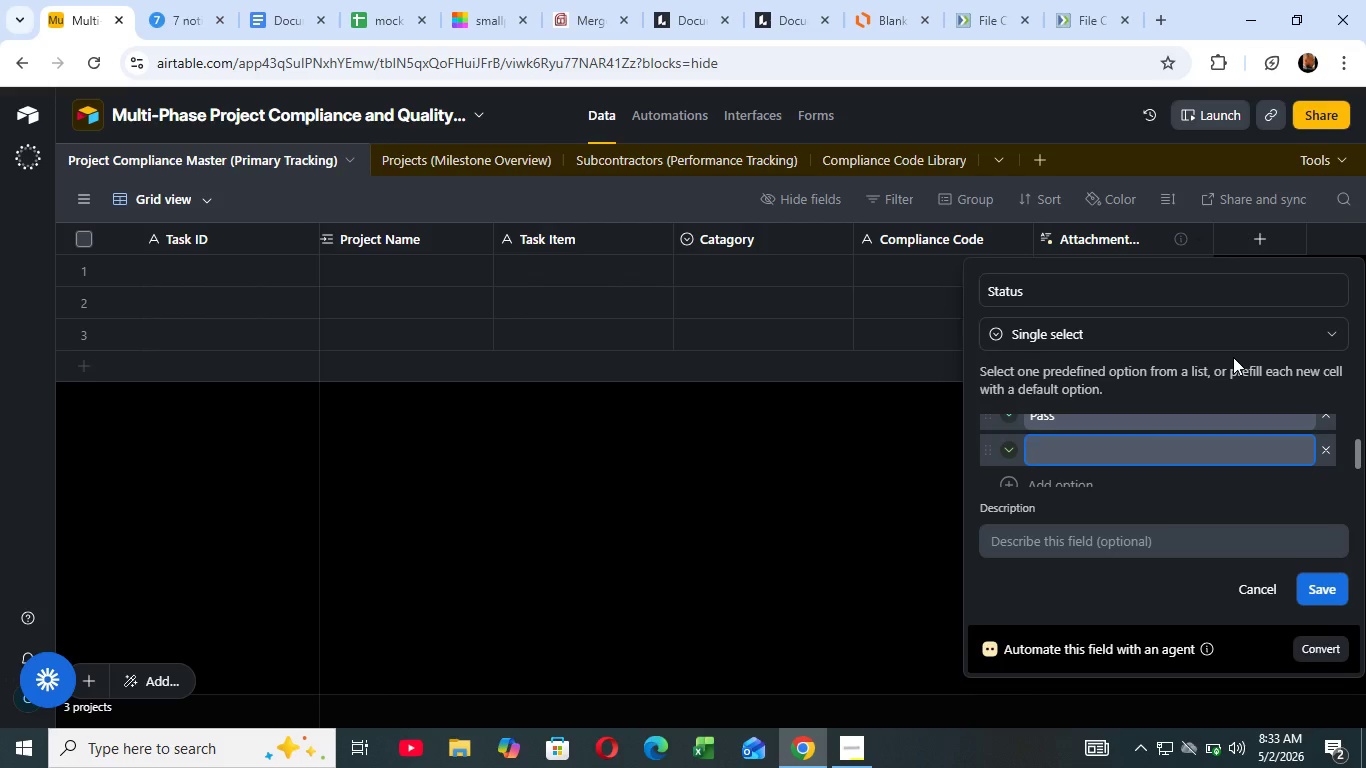 
key(Enter)
 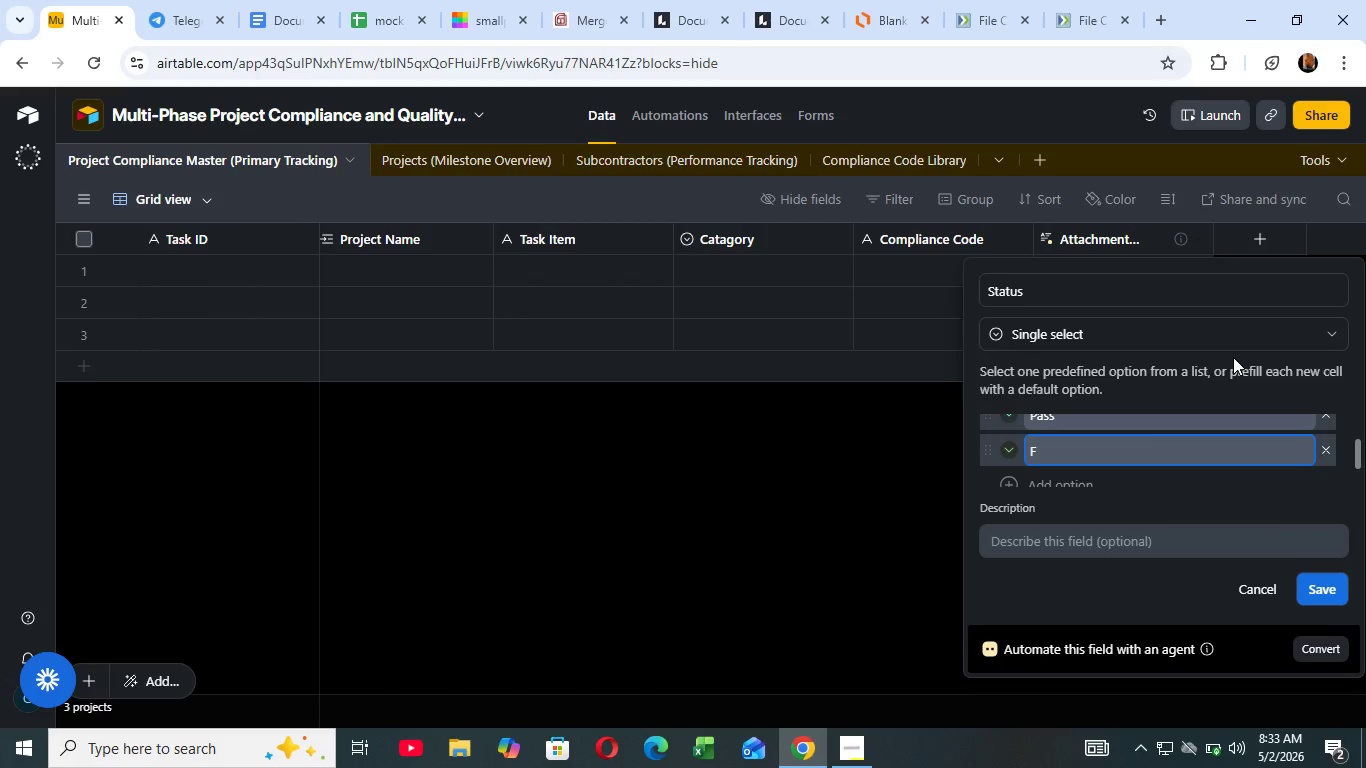 
type(Fail)
 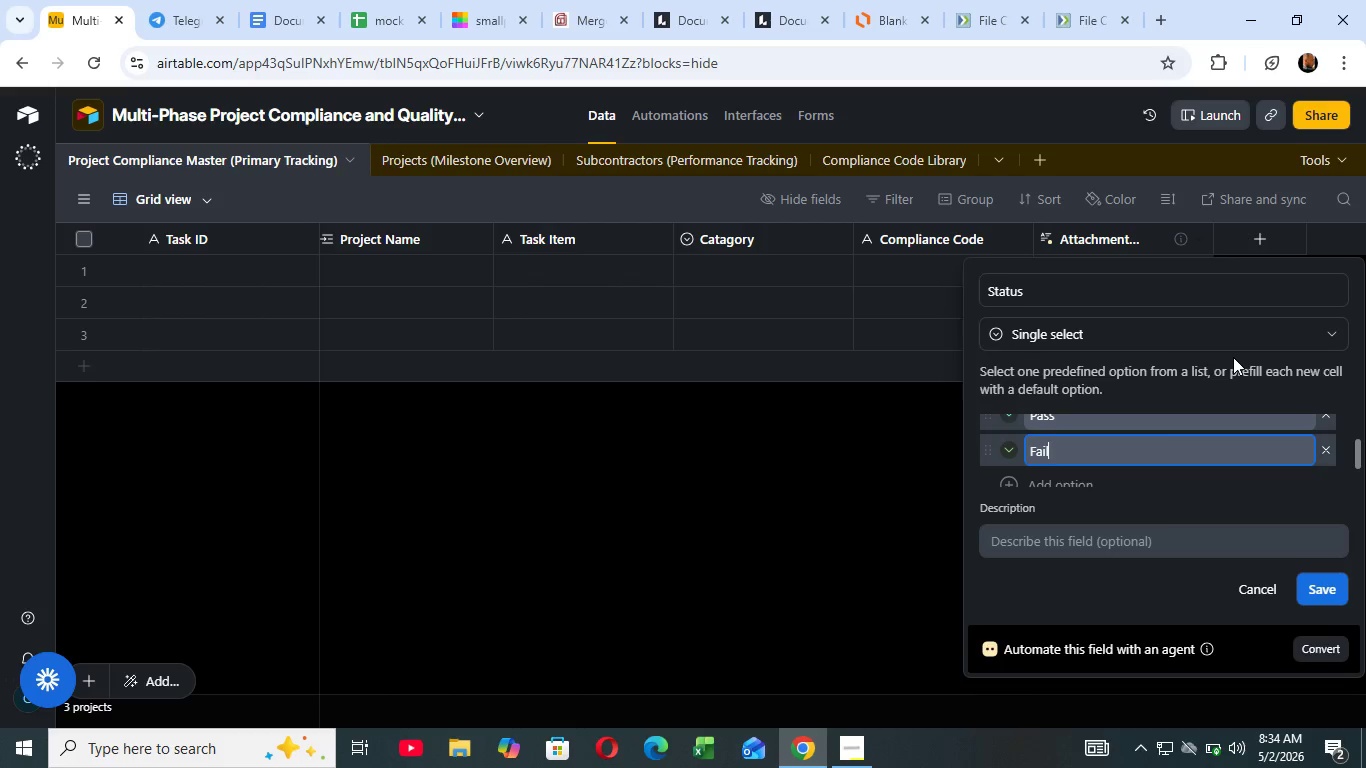 
wait(50.88)
 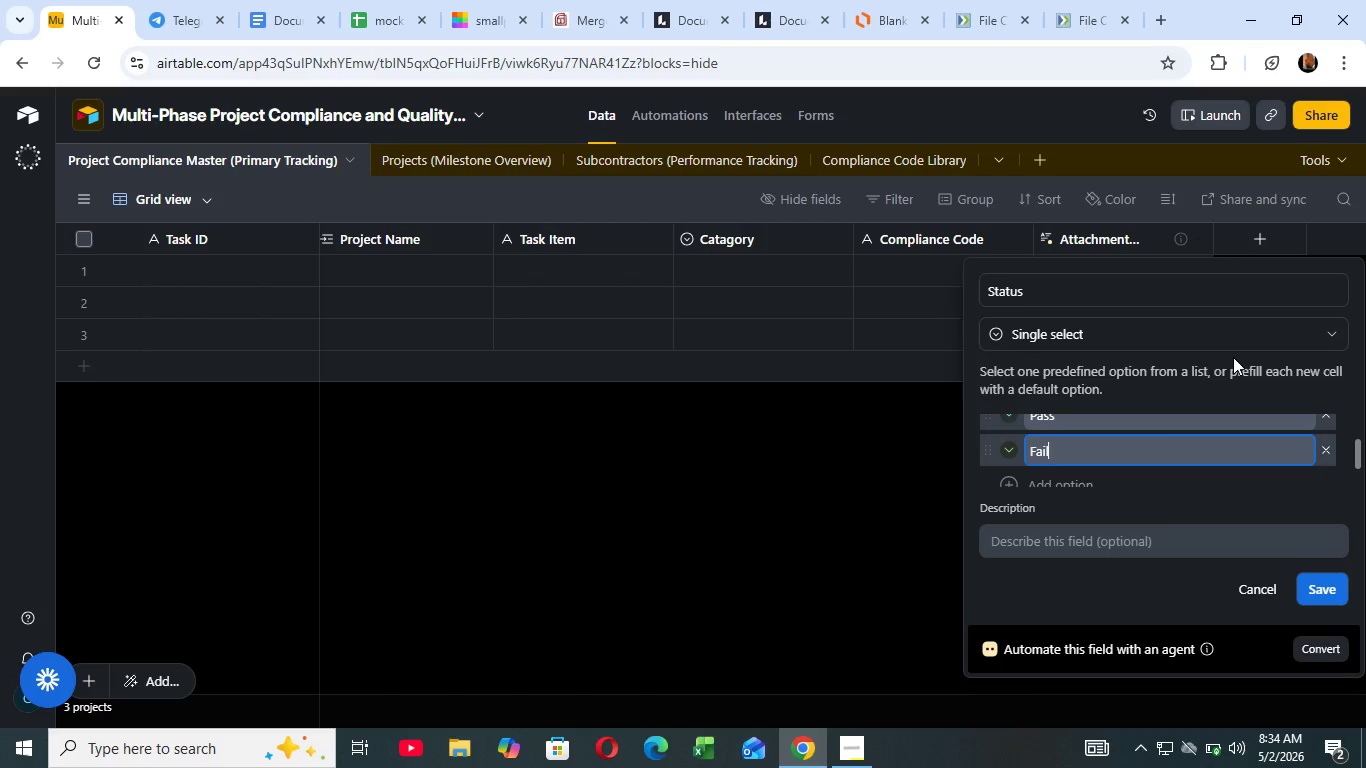 
left_click([1314, 589])
 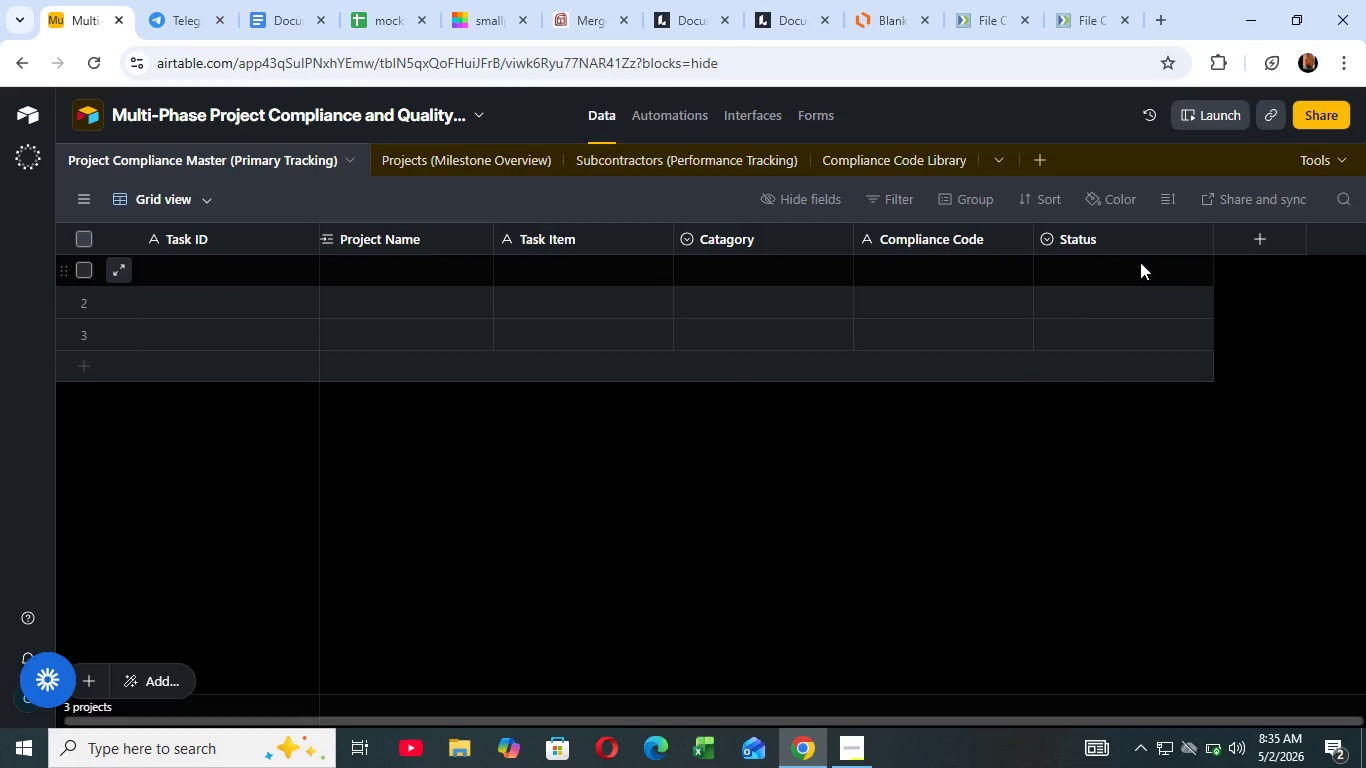 
wait(36.42)
 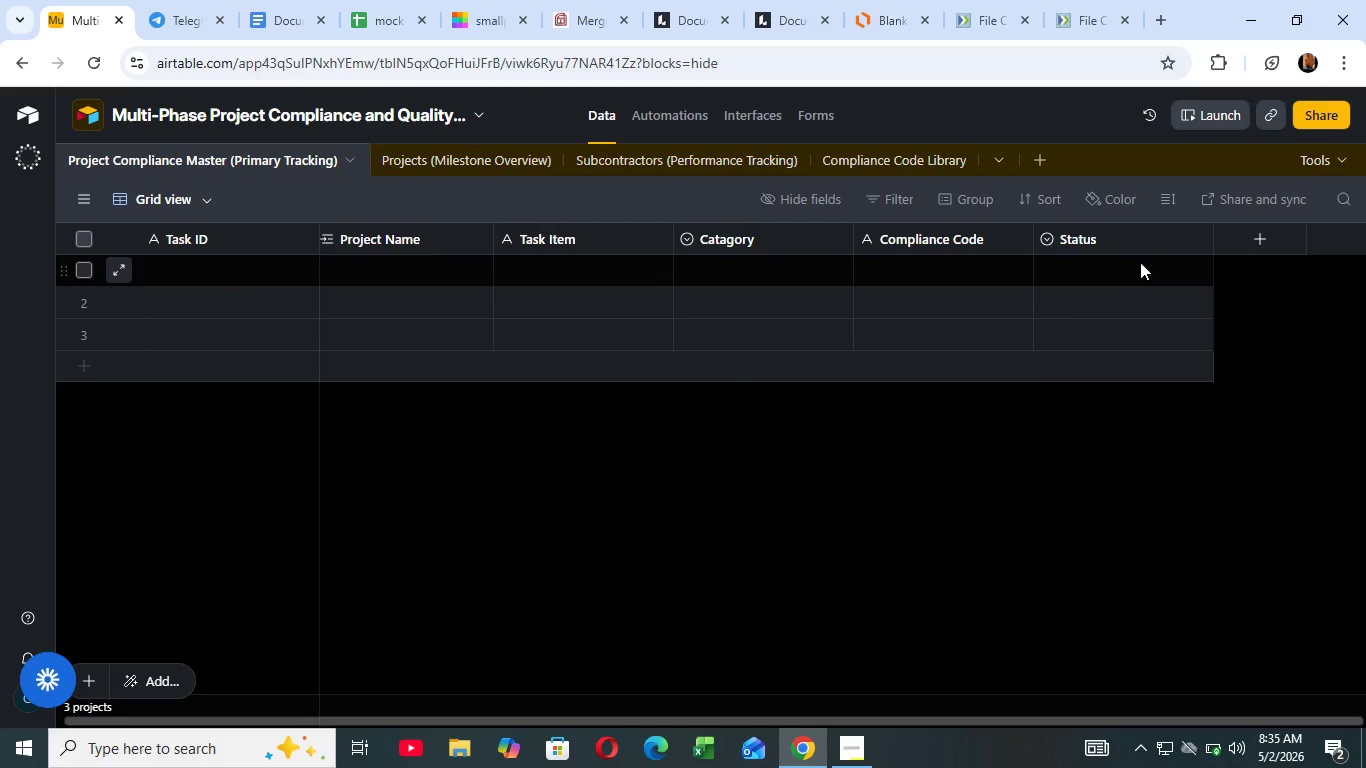 
type(for)
 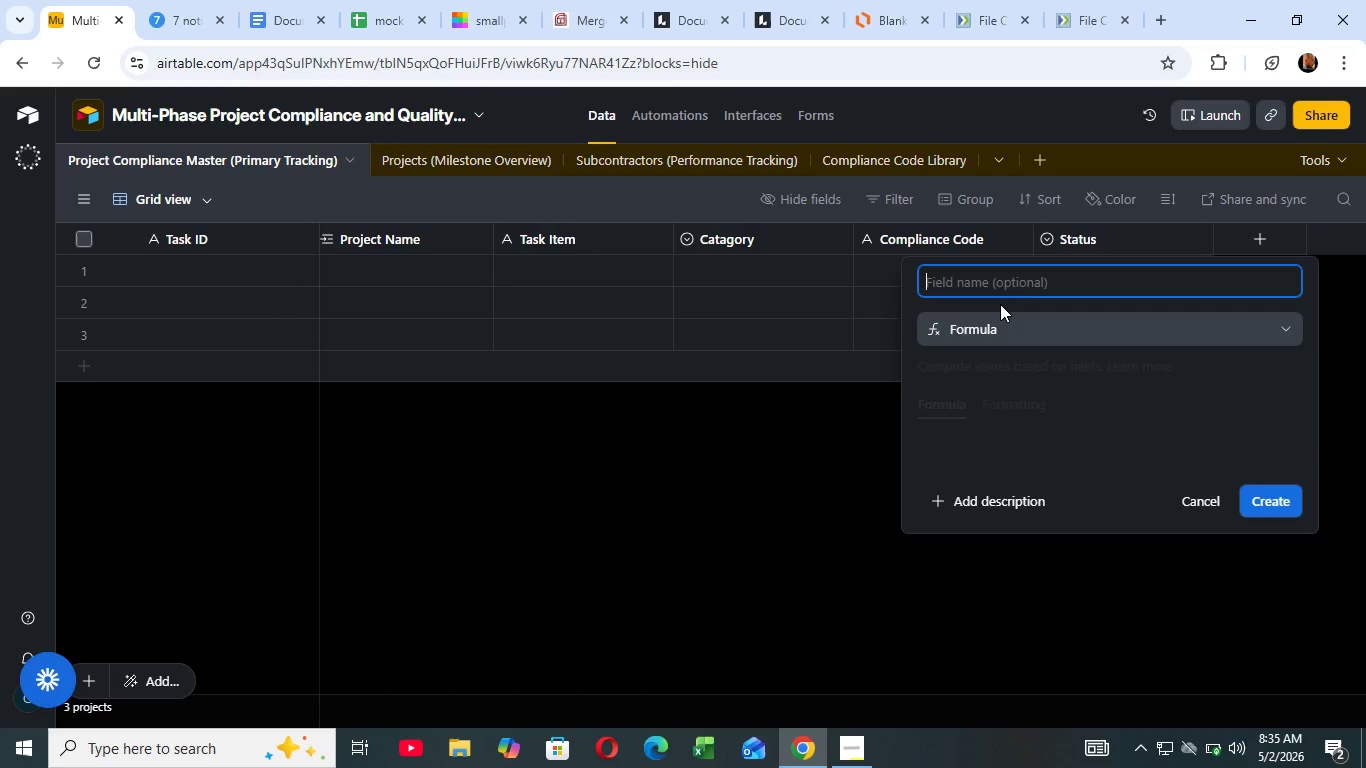 
left_click_drag(start_coordinate=[1009, 328], to_coordinate=[1008, 323])
 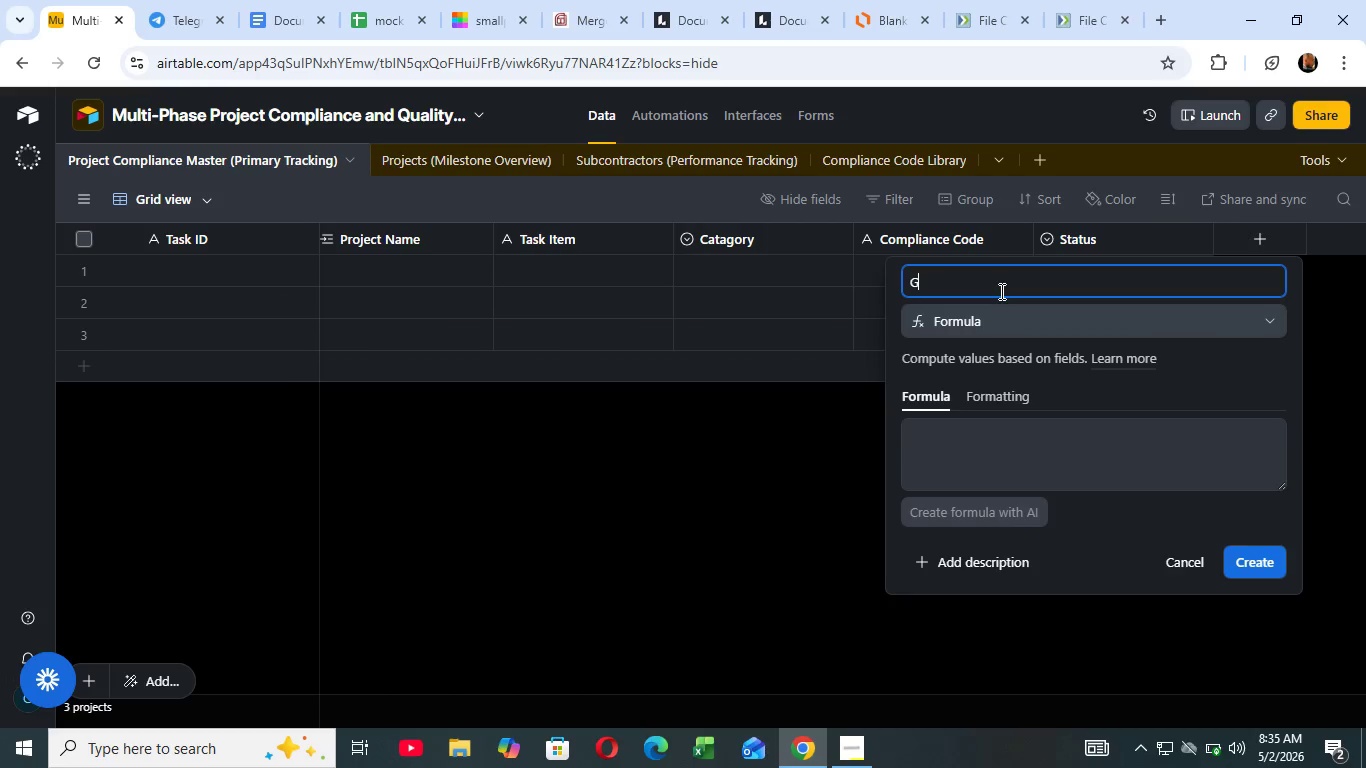 
type(Gate Status)
 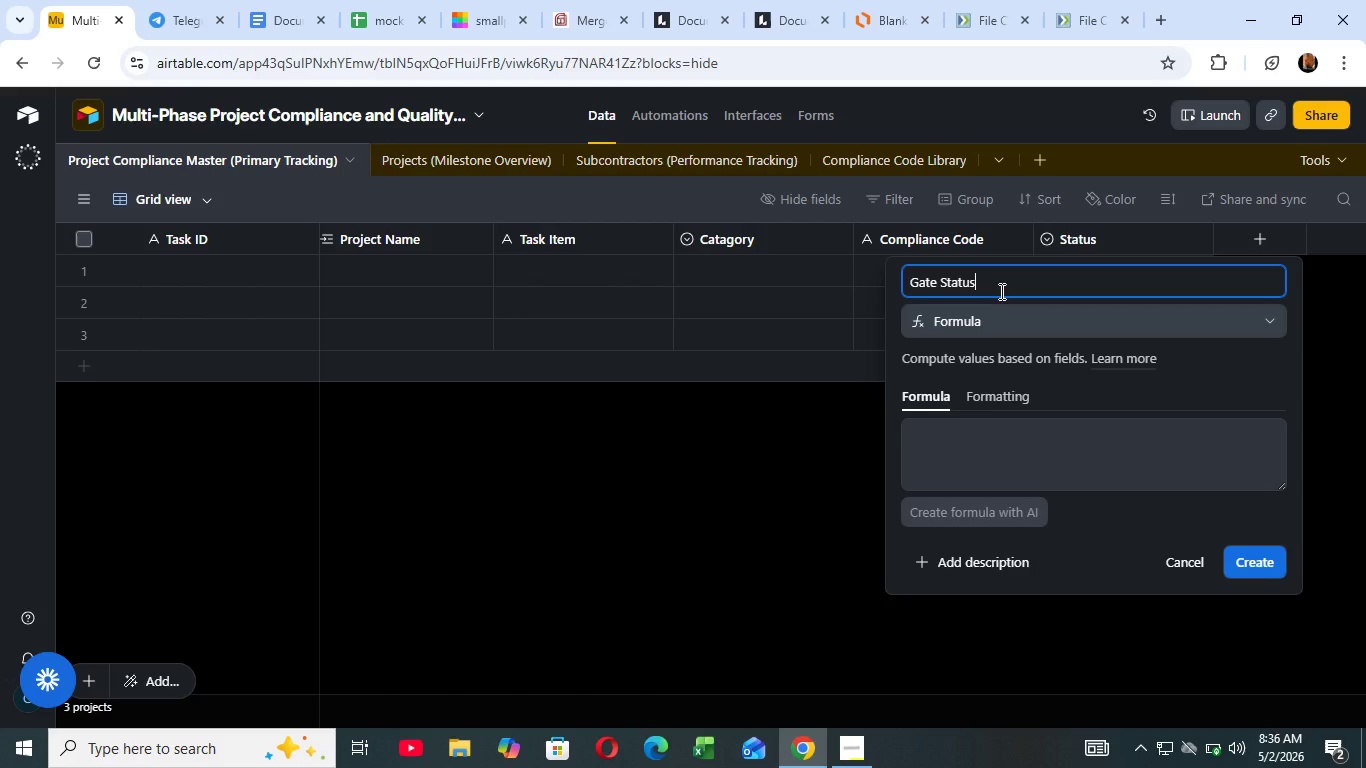 
wait(45.75)
 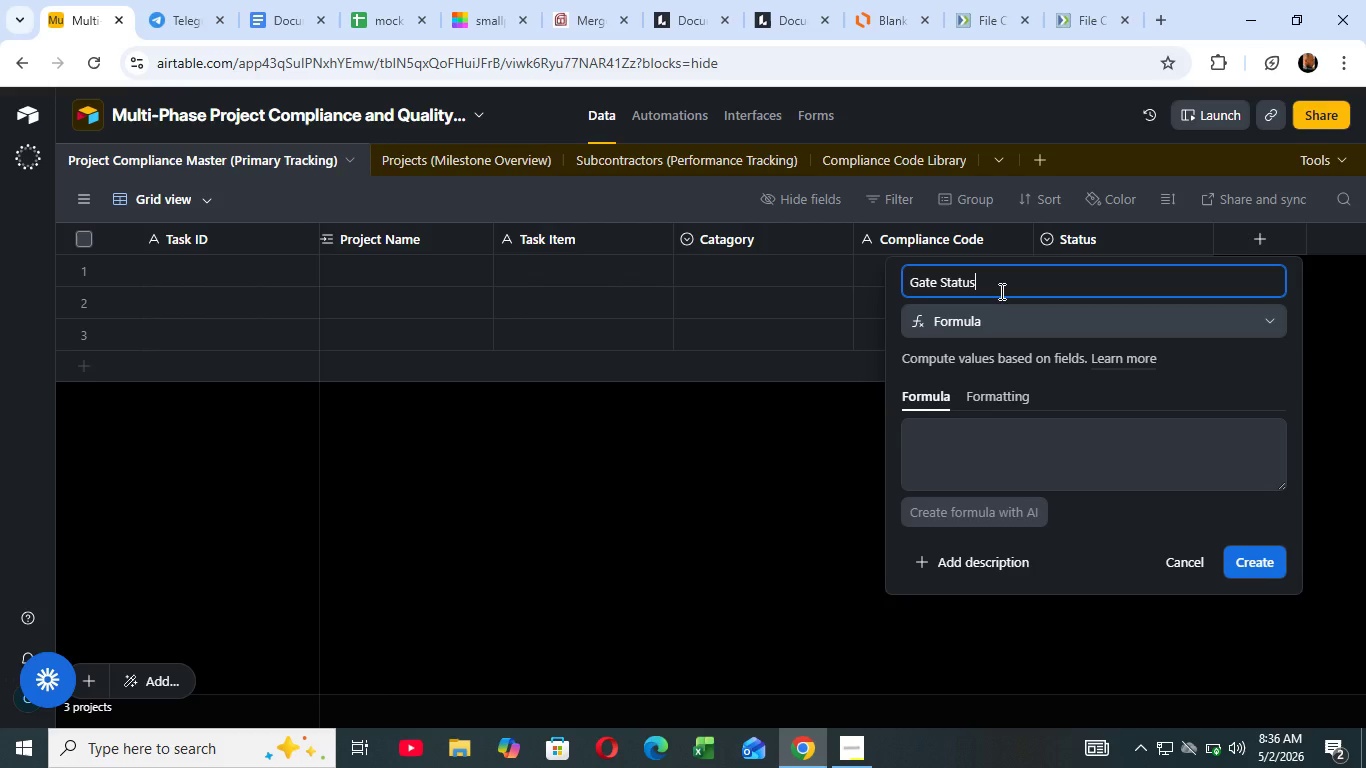 
left_click([1001, 428])
 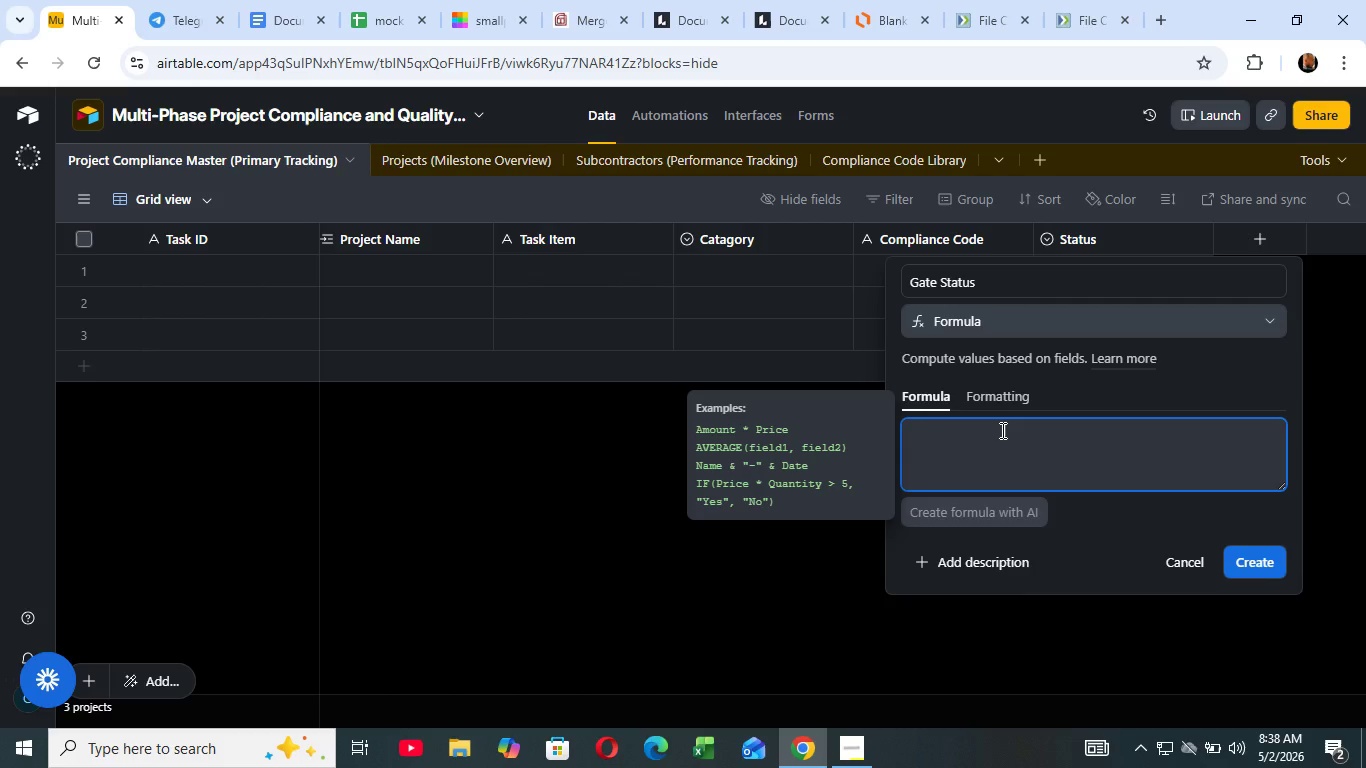 
wait(109.41)
 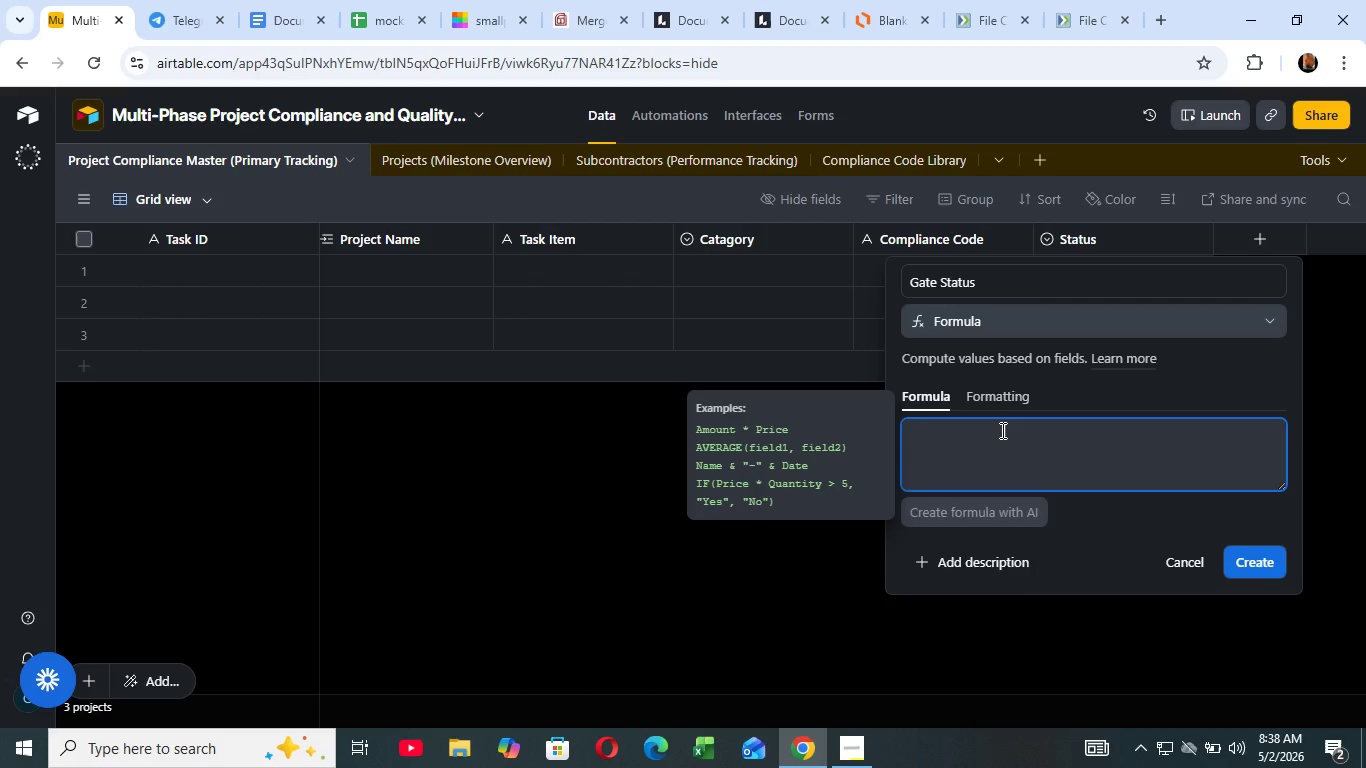 
left_click([268, 29])
 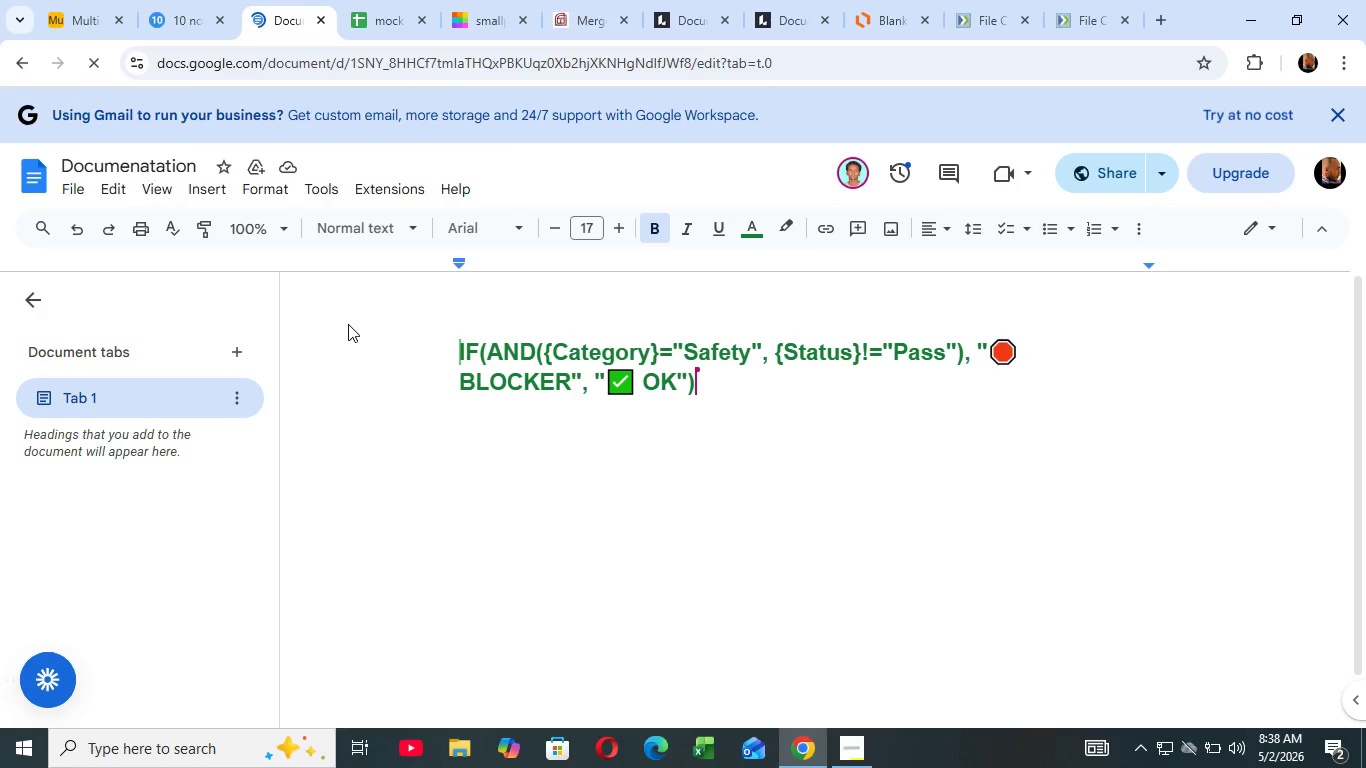 
wait(32.66)
 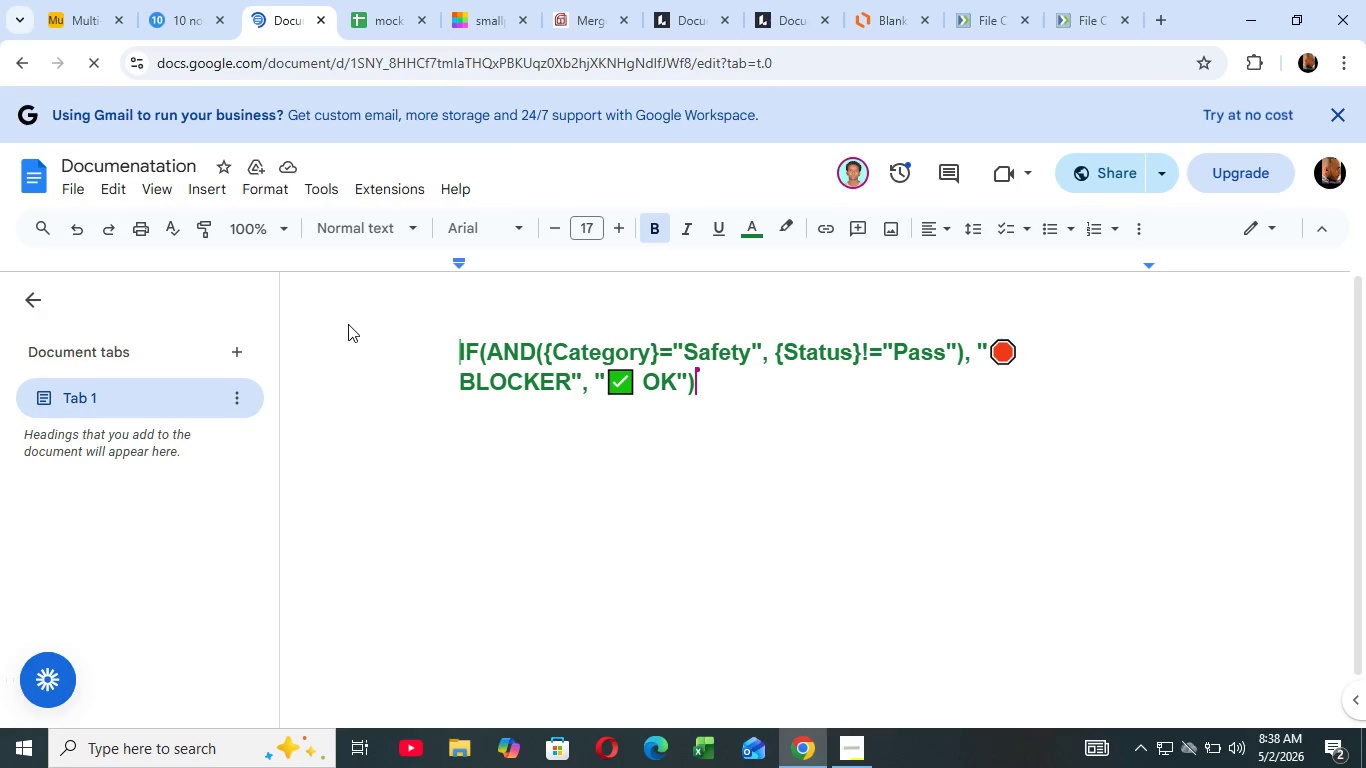 
left_click_drag(start_coordinate=[703, 383], to_coordinate=[442, 349])
 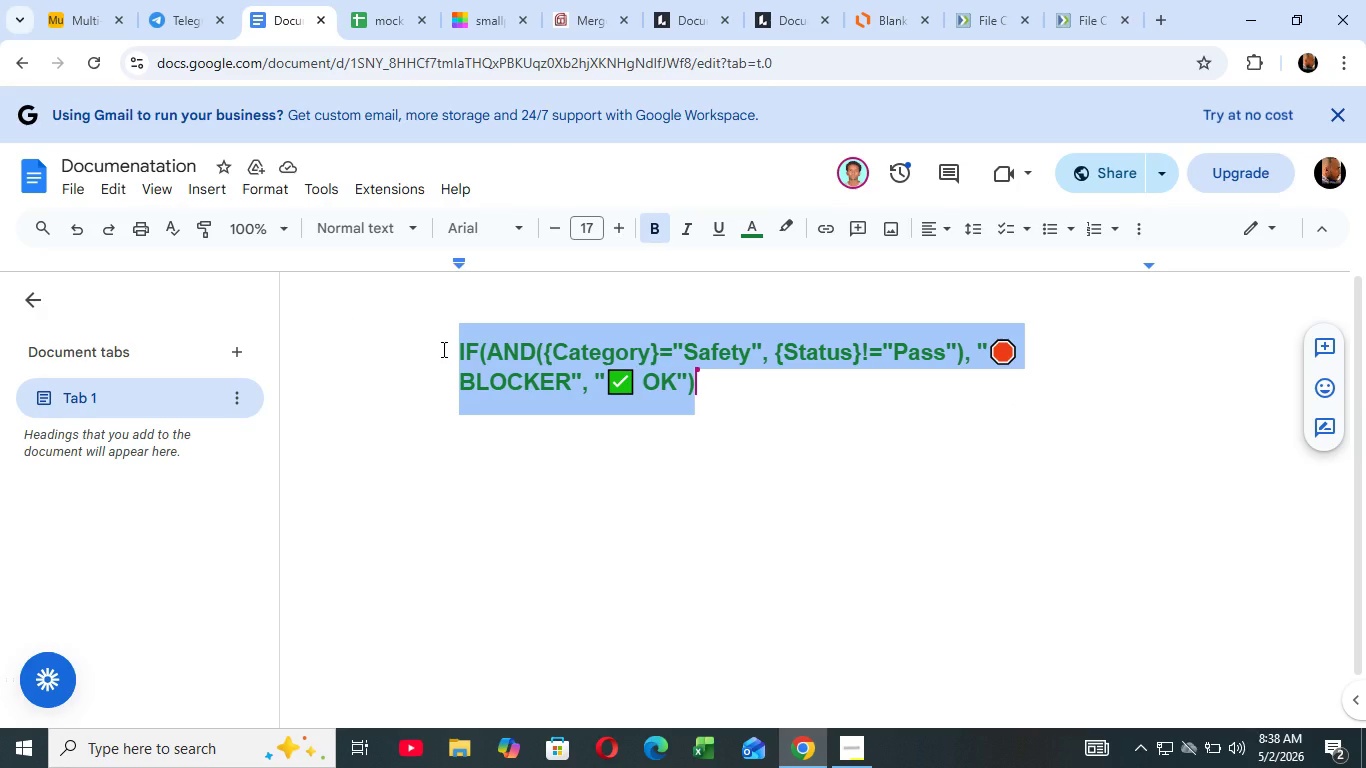 
key(Control+C)
 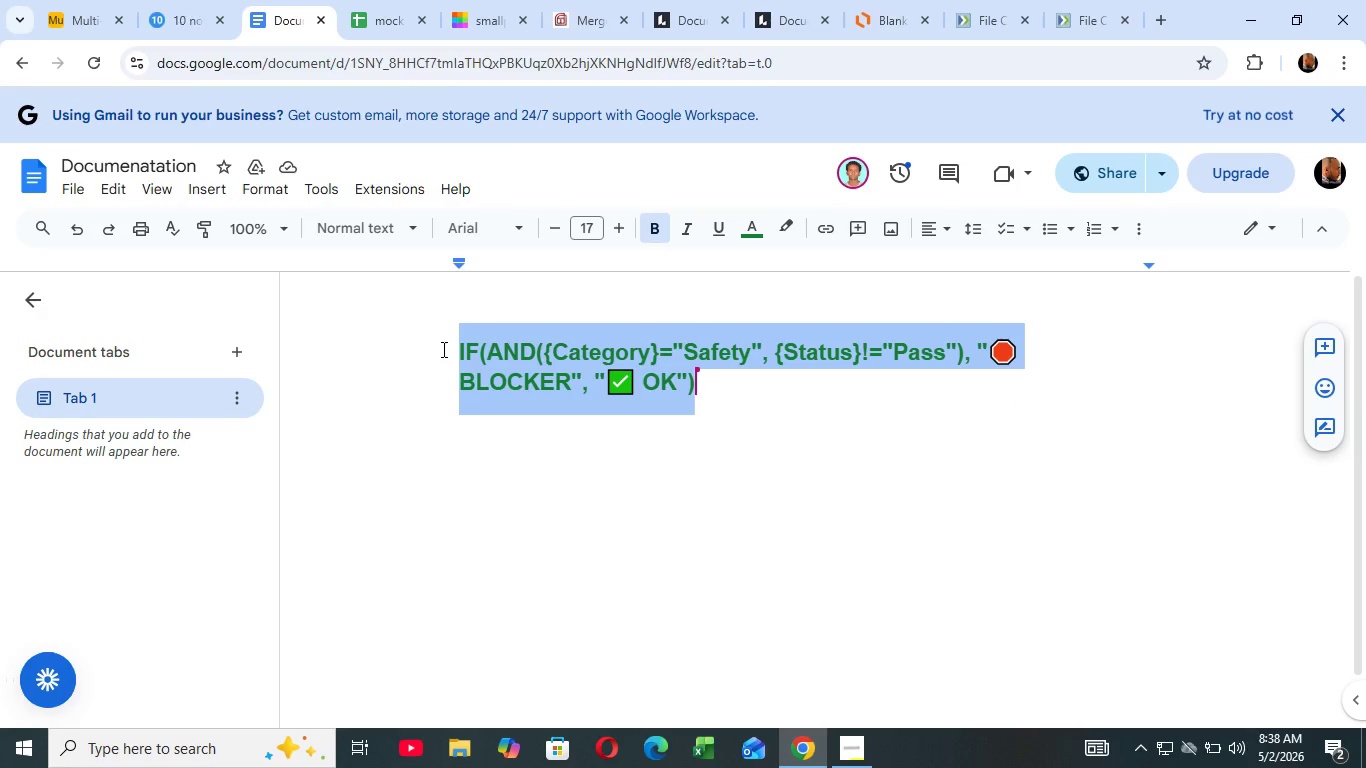 
key(Control+C)
 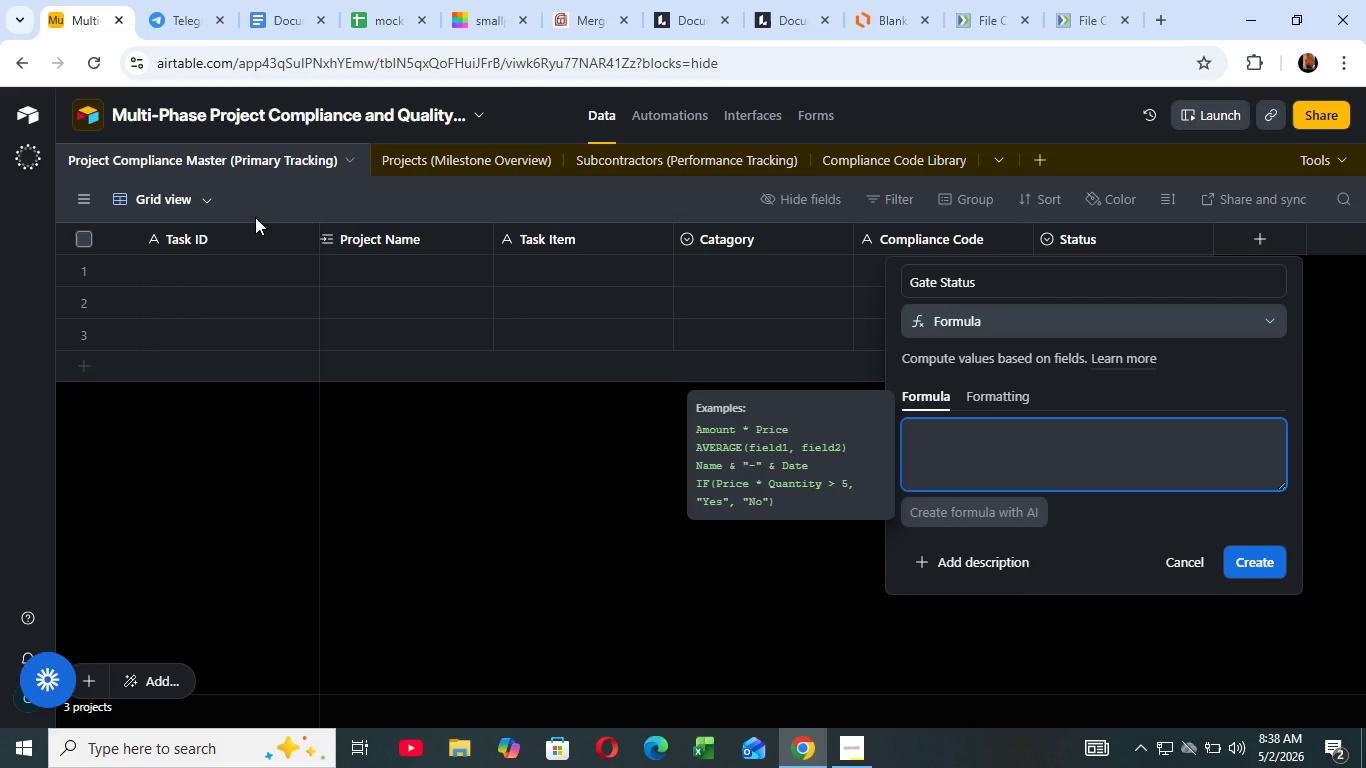 
left_click([49, 23])
 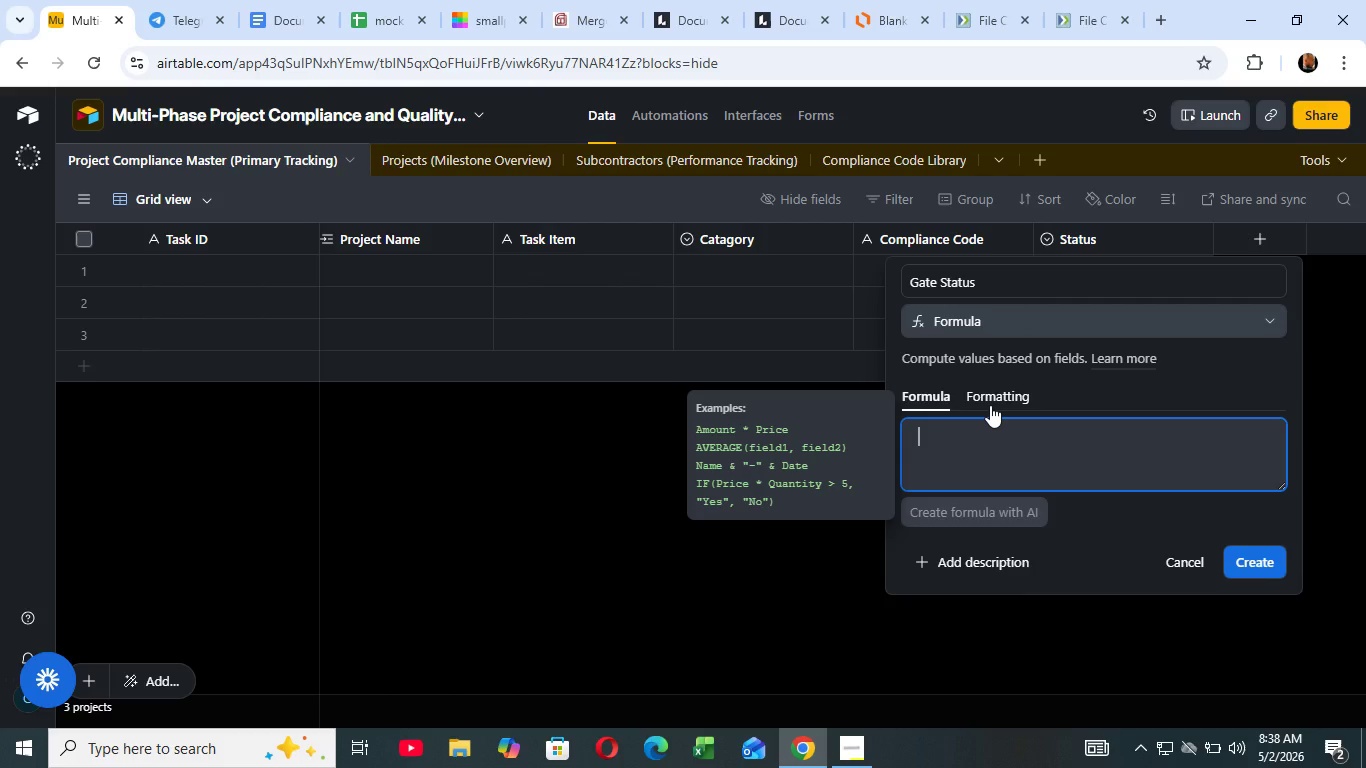 
hold_key(key=ControlRight, duration=0.5)
 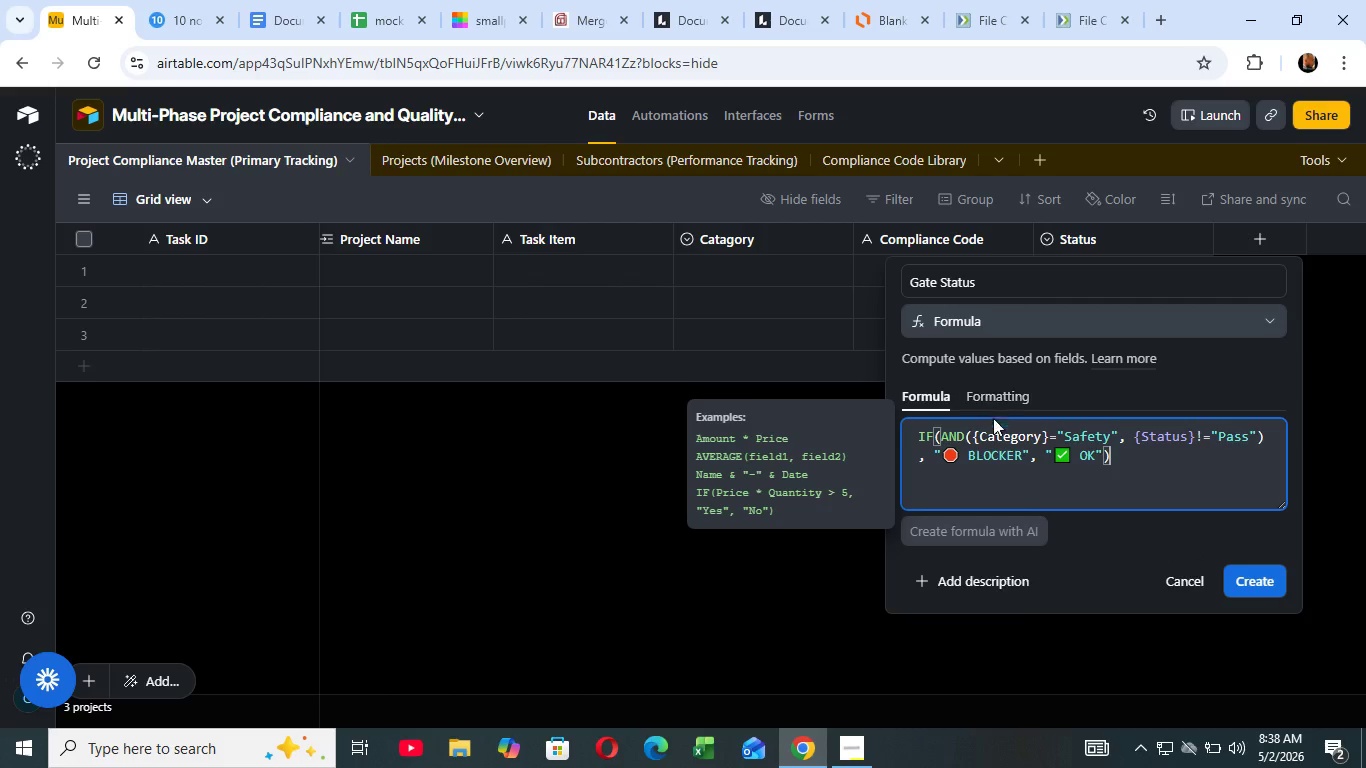 
key(V)
 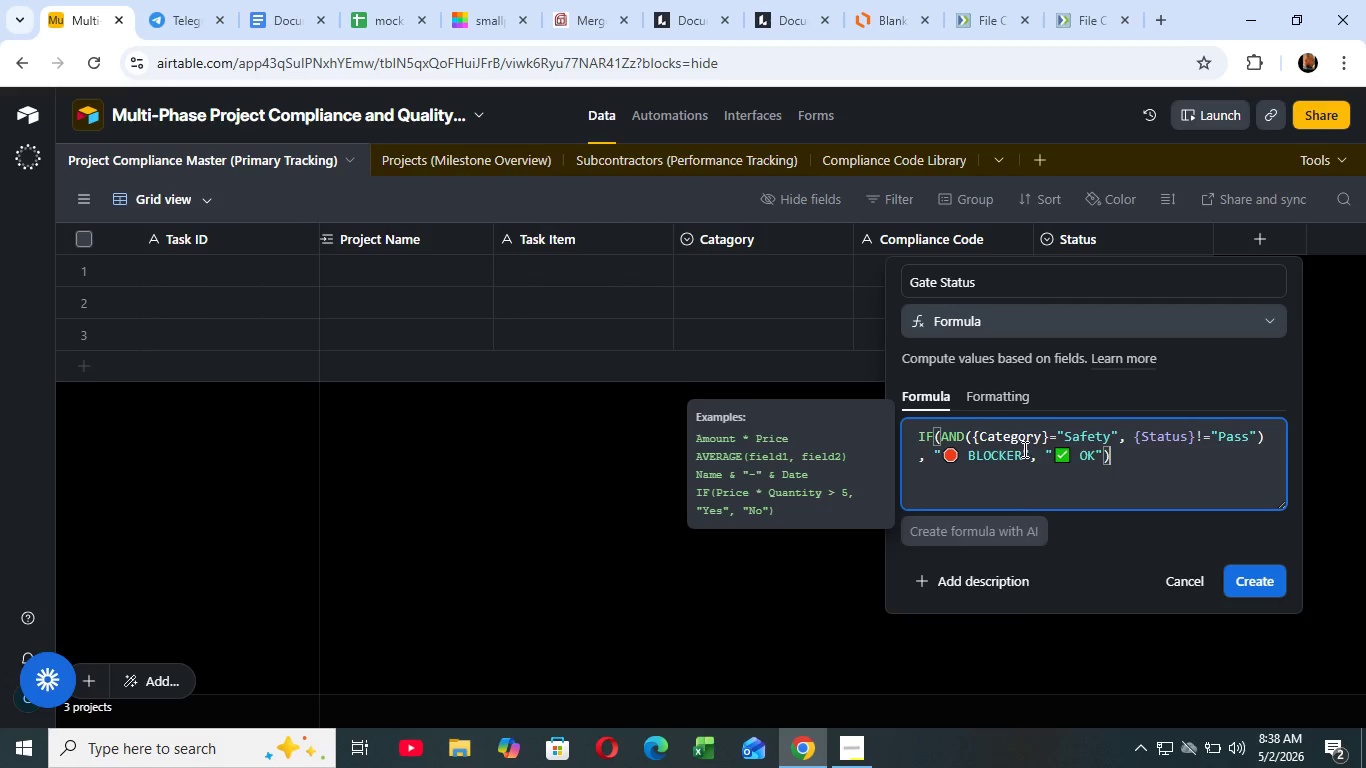 
wait(12.55)
 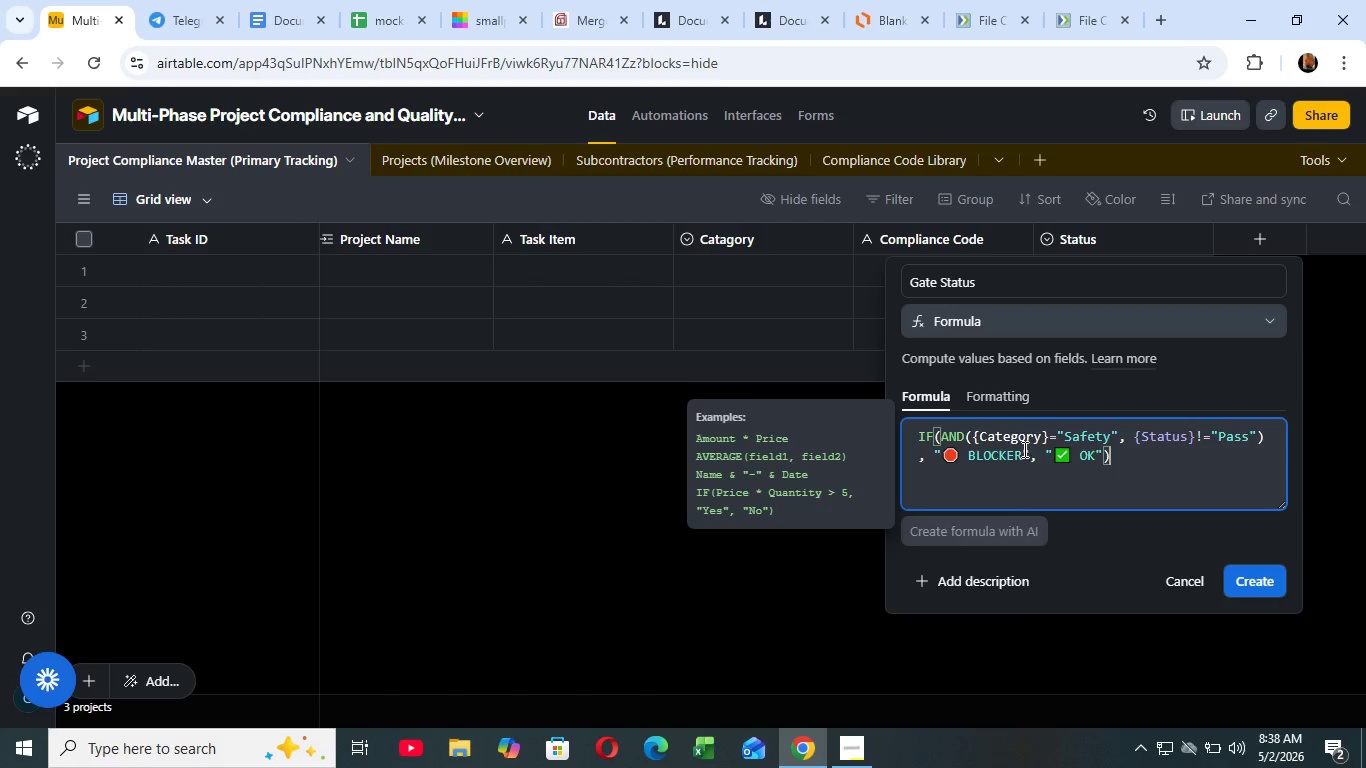 
left_click([1010, 437])
 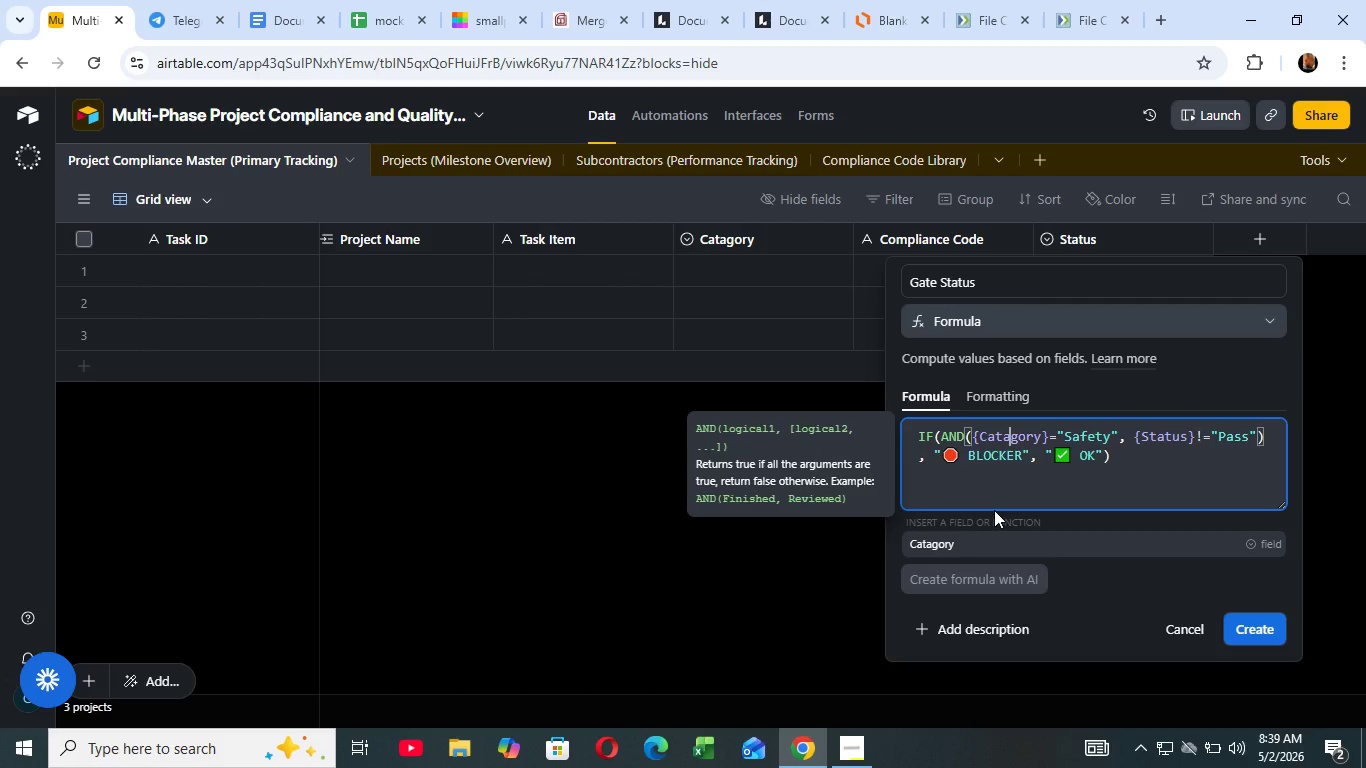 
key(Backspace)
 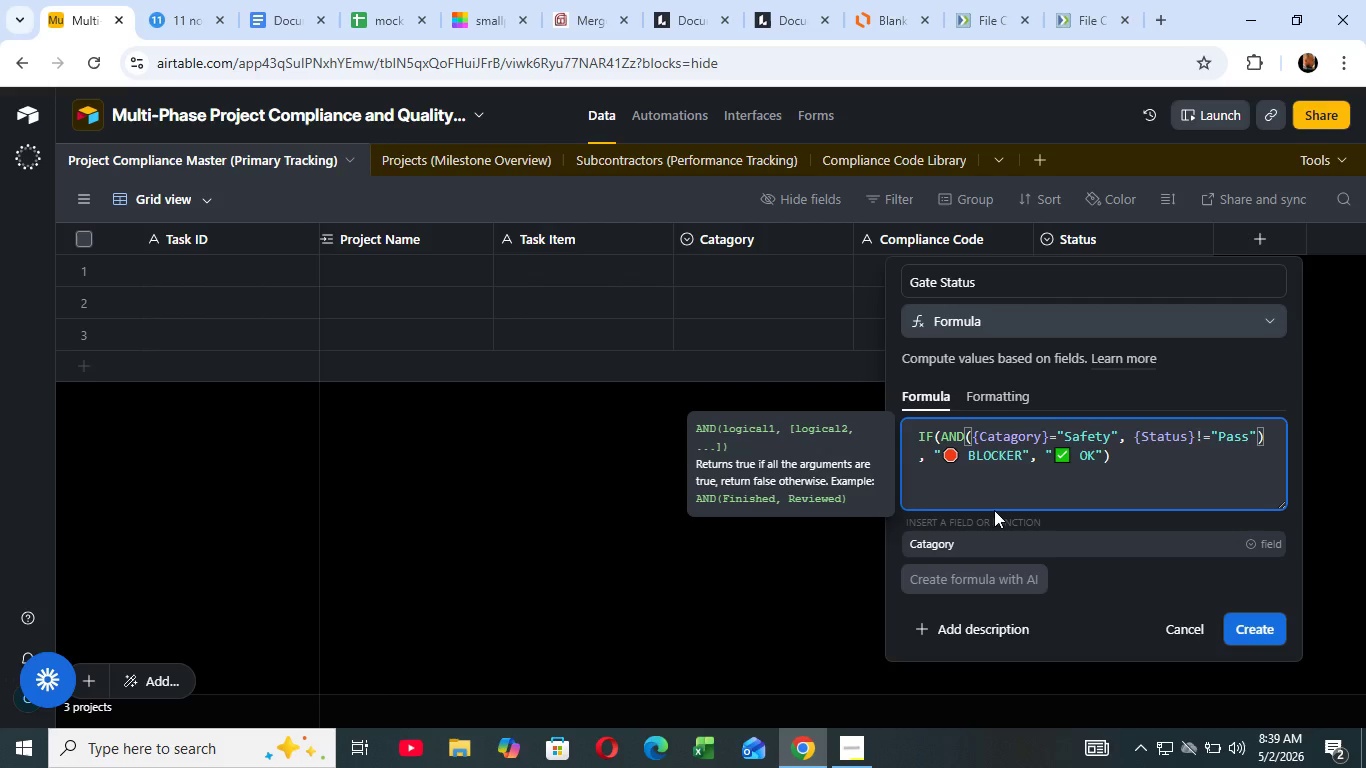 
key(A)
 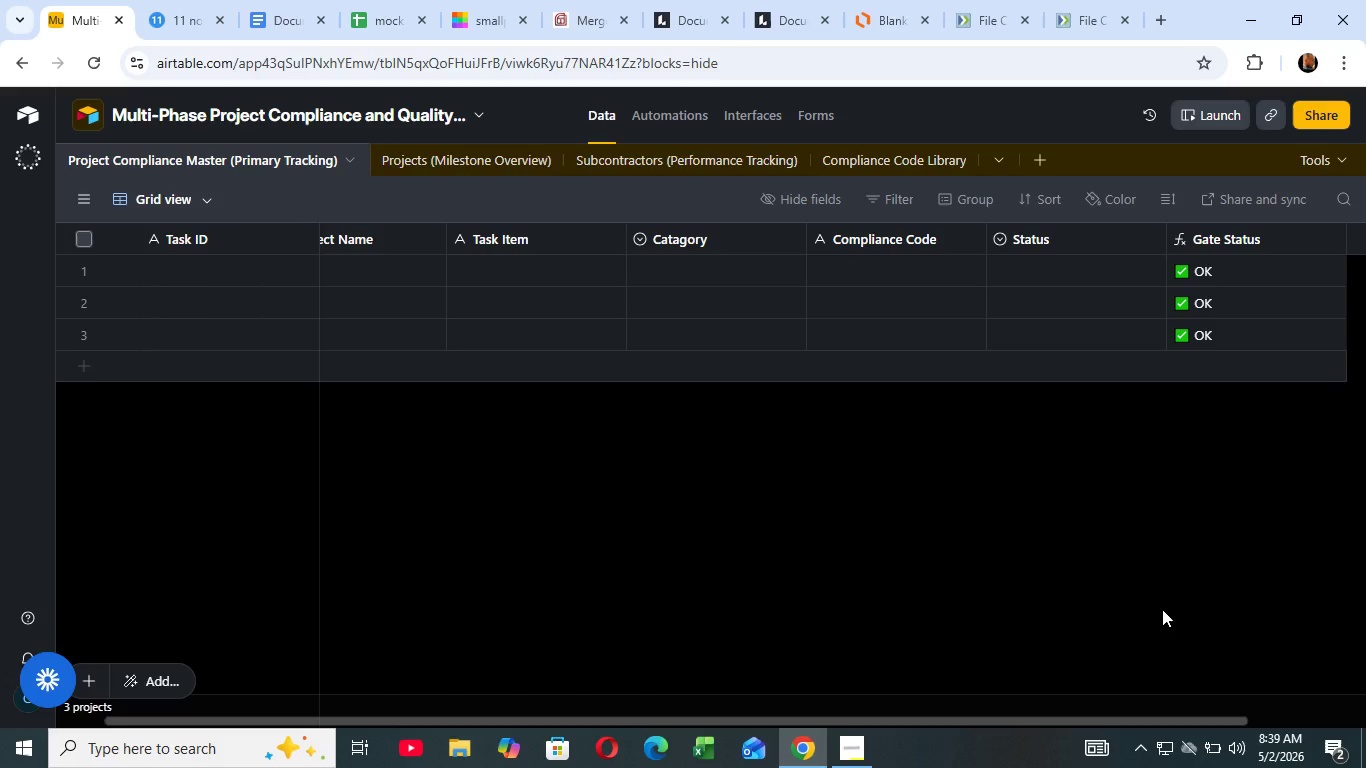 
wait(40.91)
 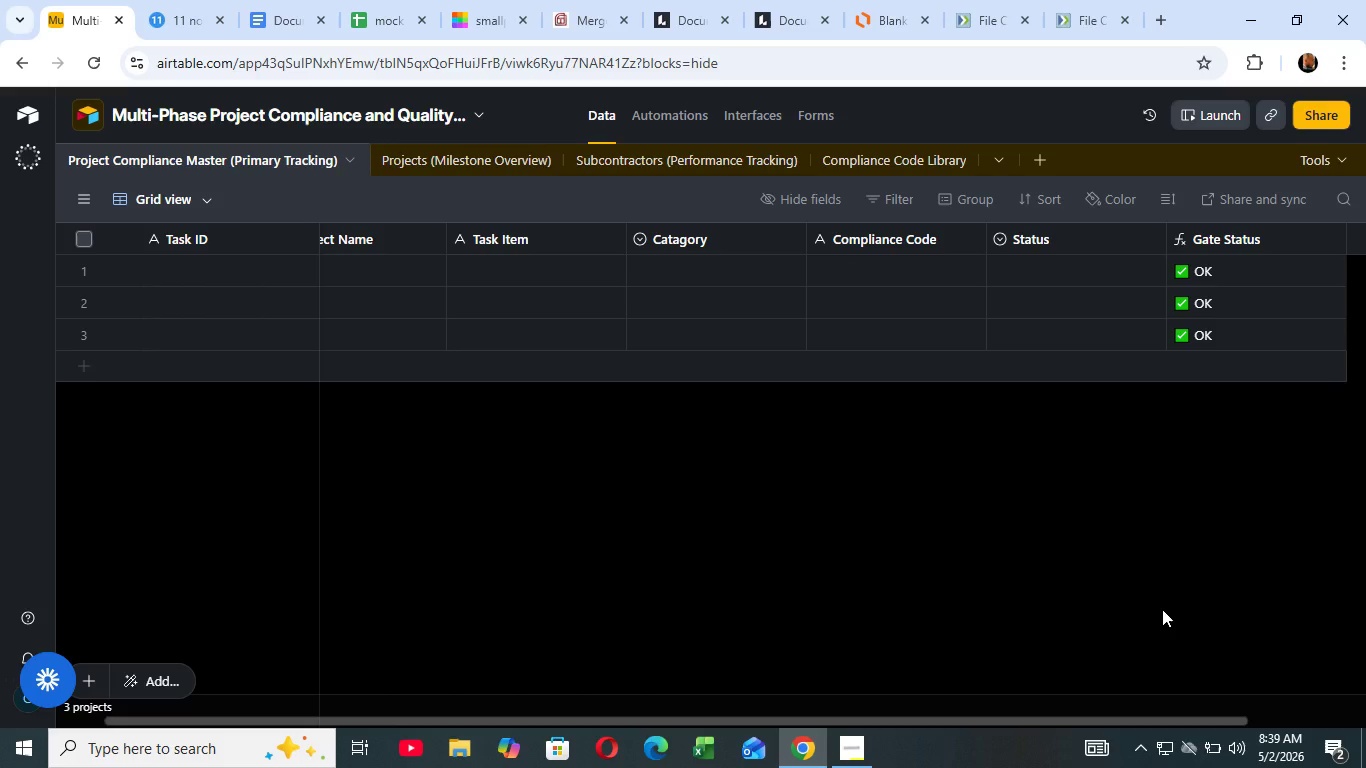 
left_click_drag(start_coordinate=[915, 721], to_coordinate=[1067, 714])
 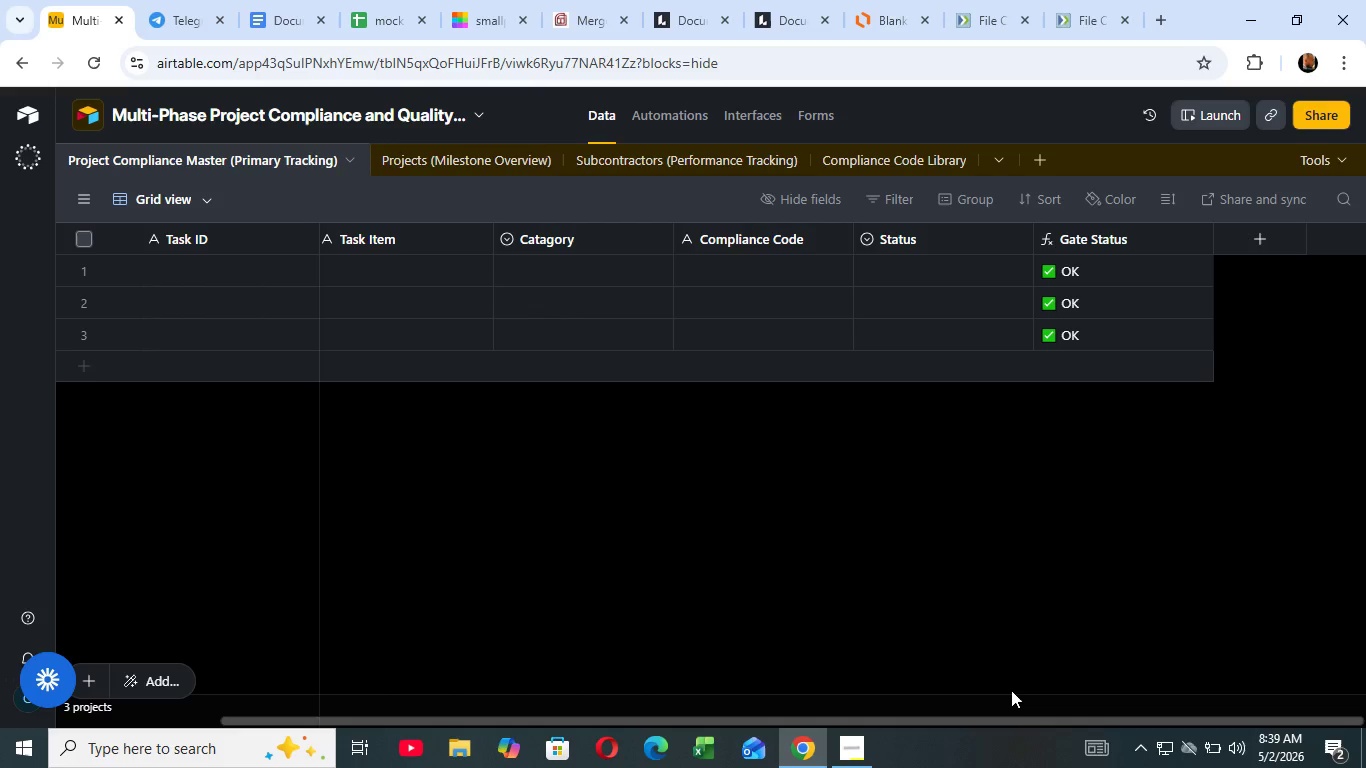 
wait(17.14)
 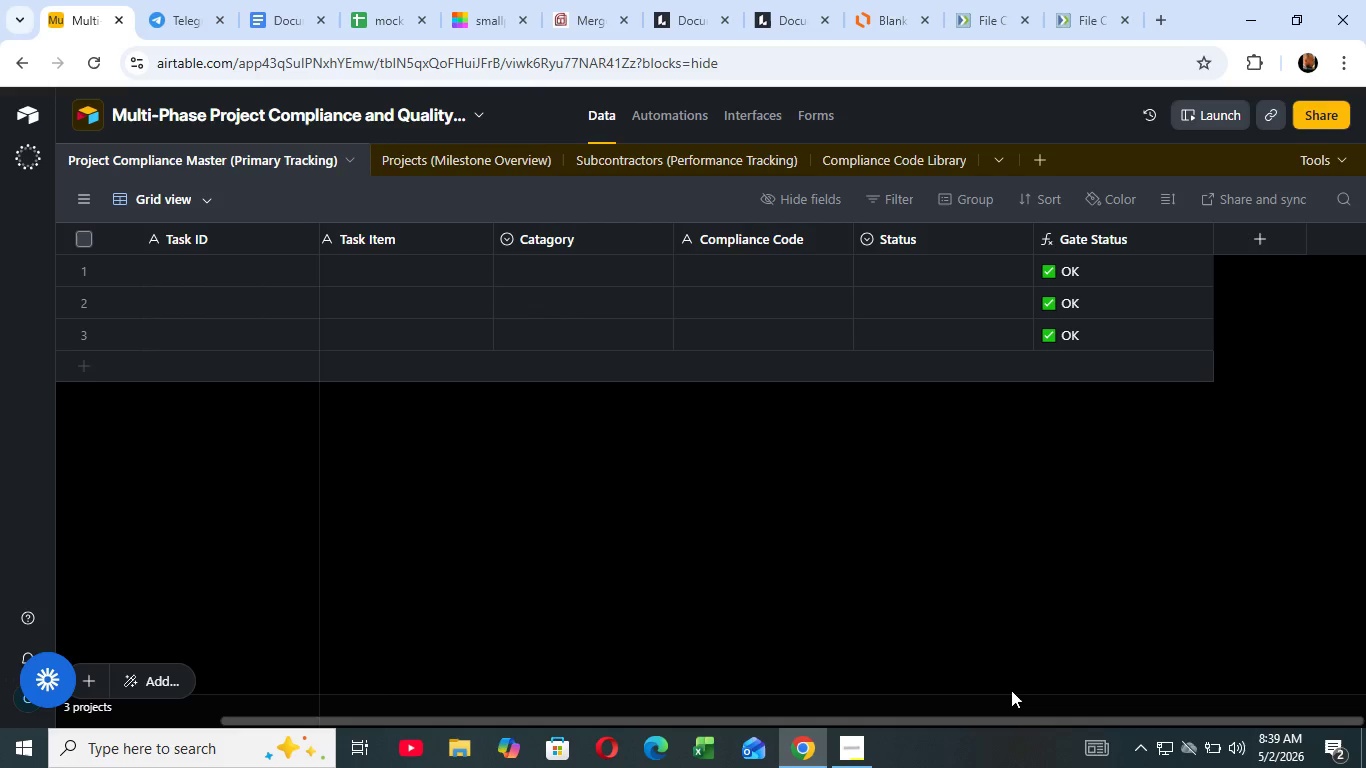 
left_click_drag(start_coordinate=[539, 718], to_coordinate=[234, 684])
 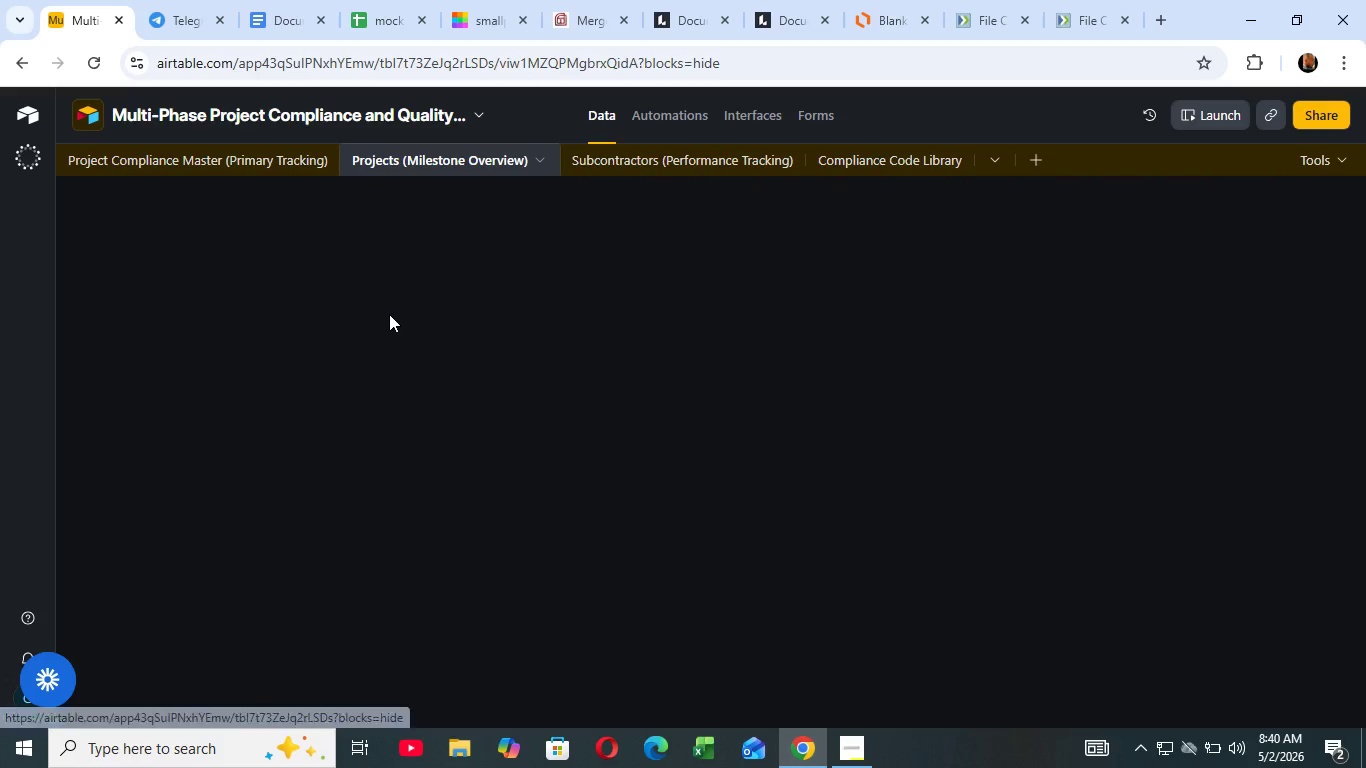 
left_click_drag(start_coordinate=[422, 164], to_coordinate=[420, 169])
 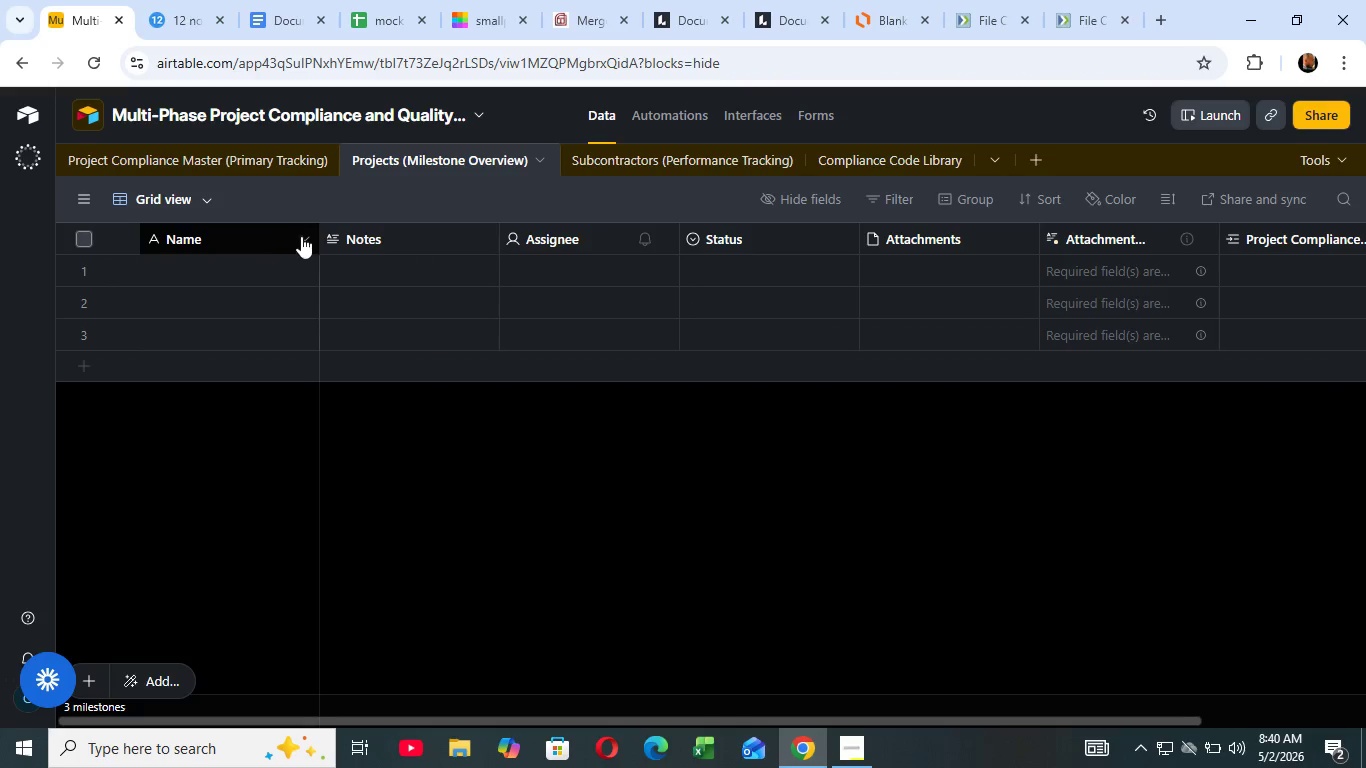 
left_click([303, 234])
 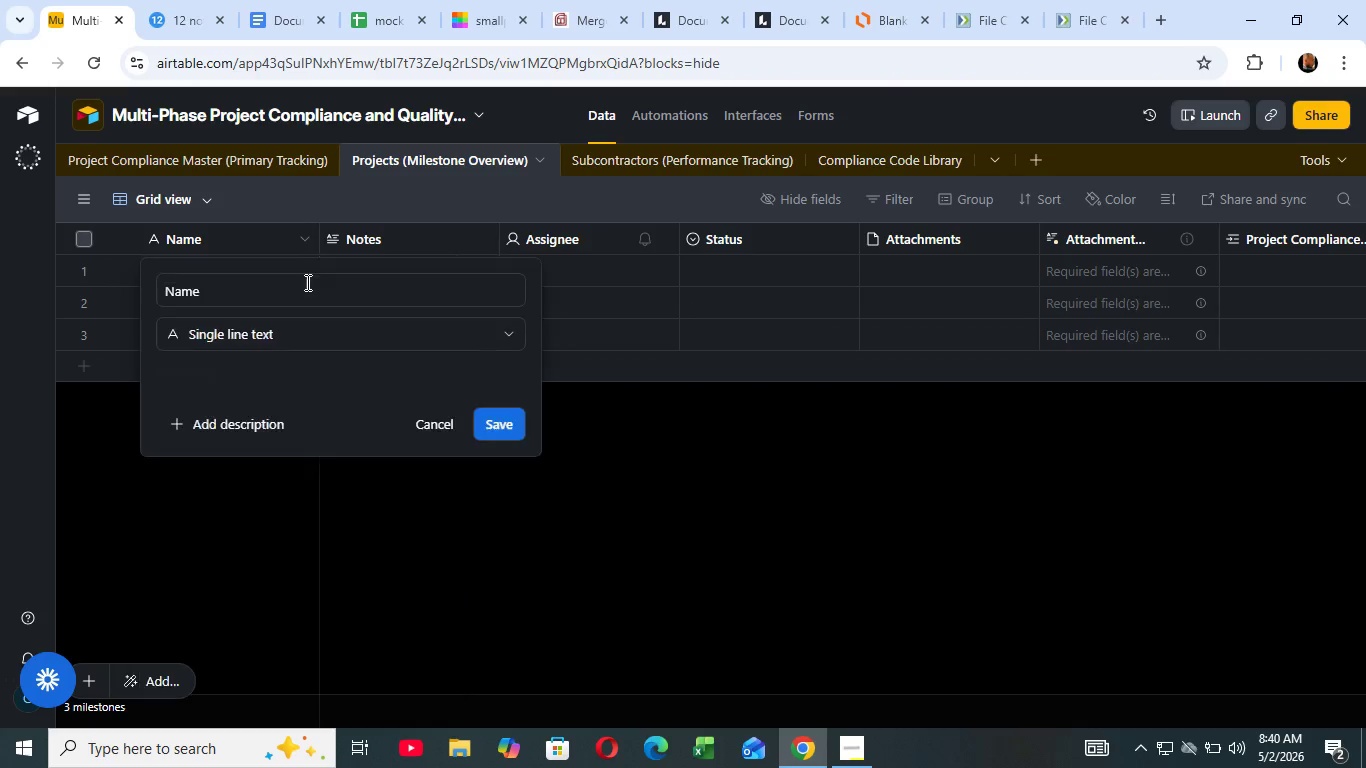 
left_click([298, 290])
 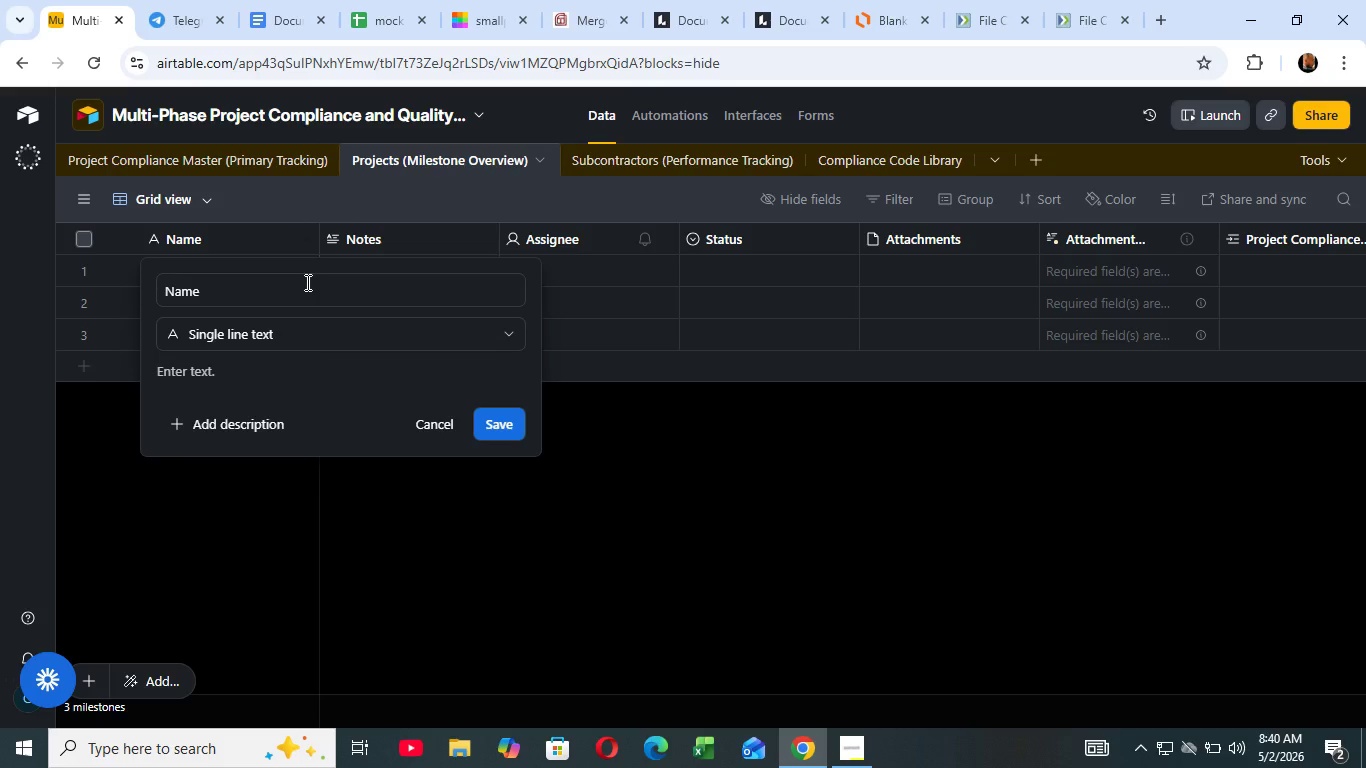 
wait(7.23)
 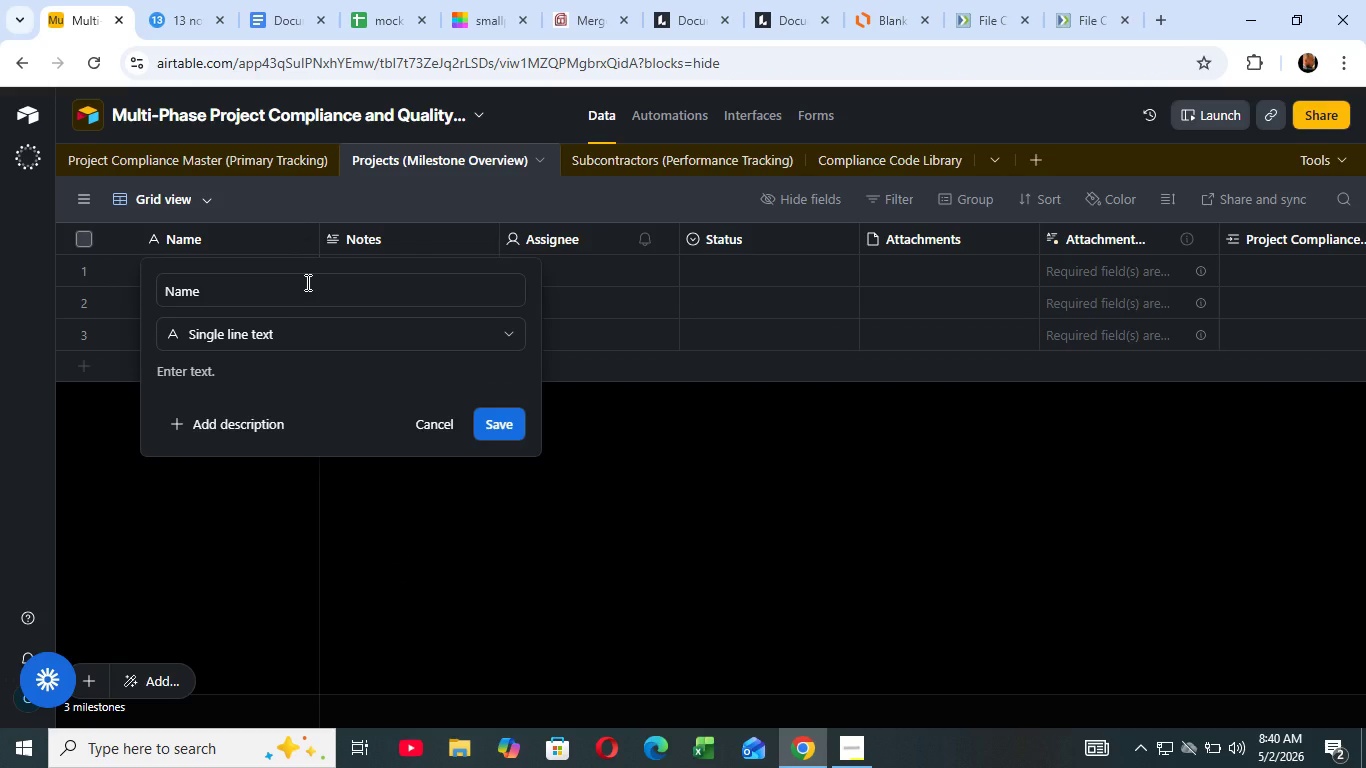 
left_click([289, 295])
 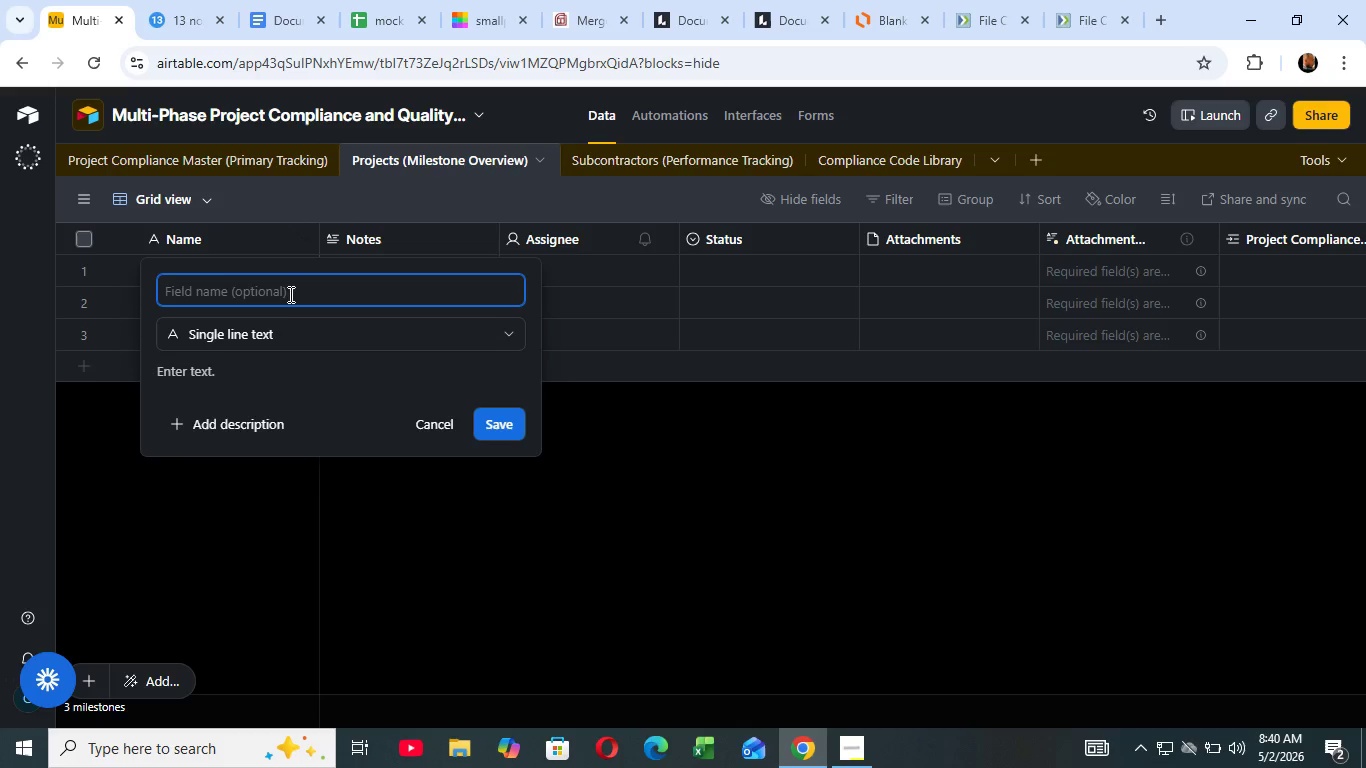 
key(Backspace)
key(Backspace)
key(Backspace)
key(Backspace)
type(PROject NAMe)
 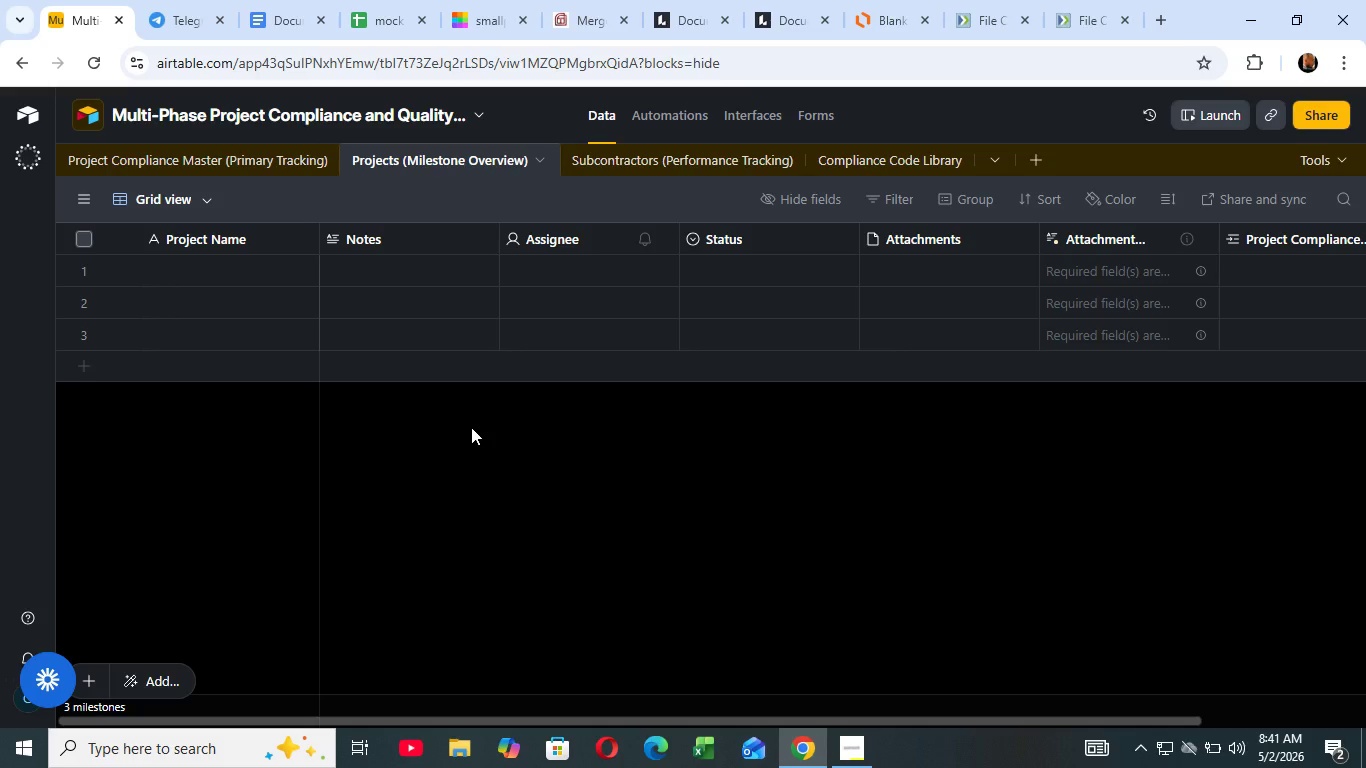 
wait(56.78)
 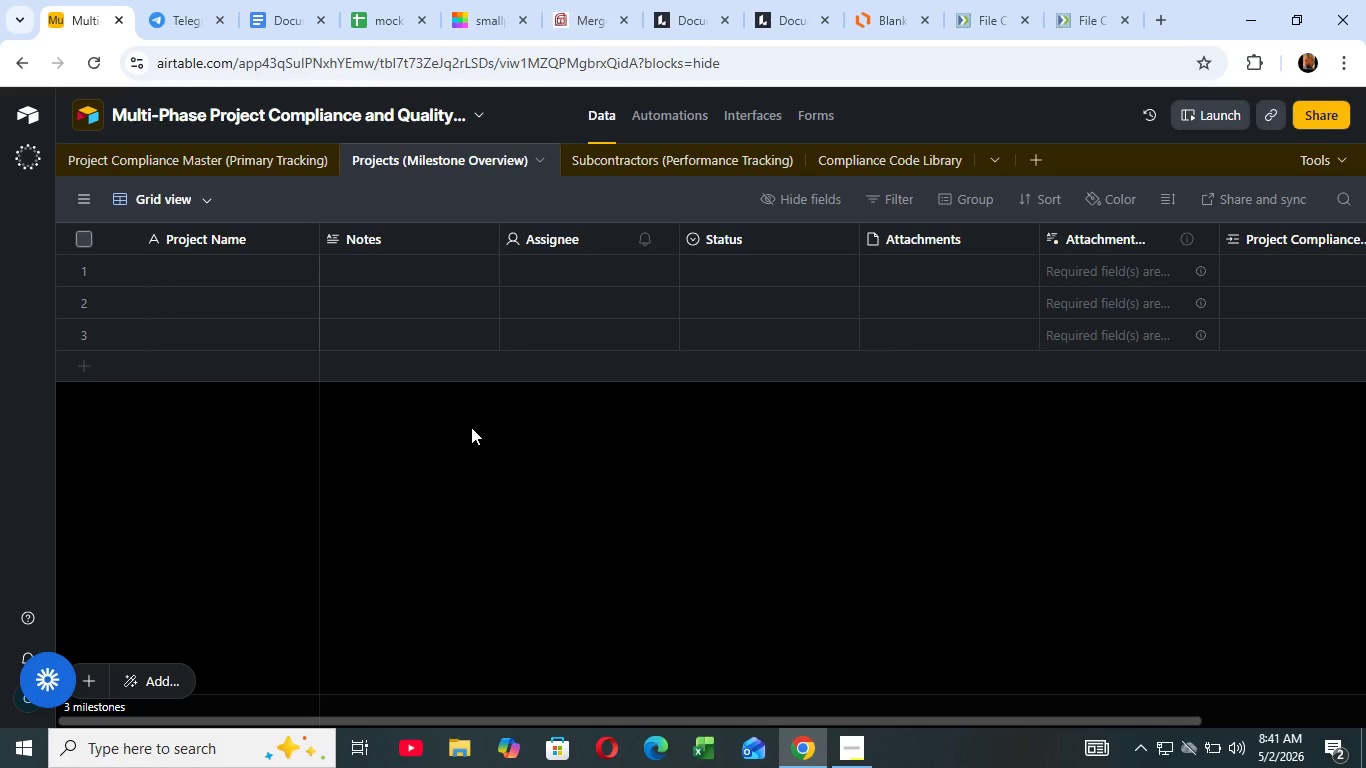 
left_click([448, 246])
 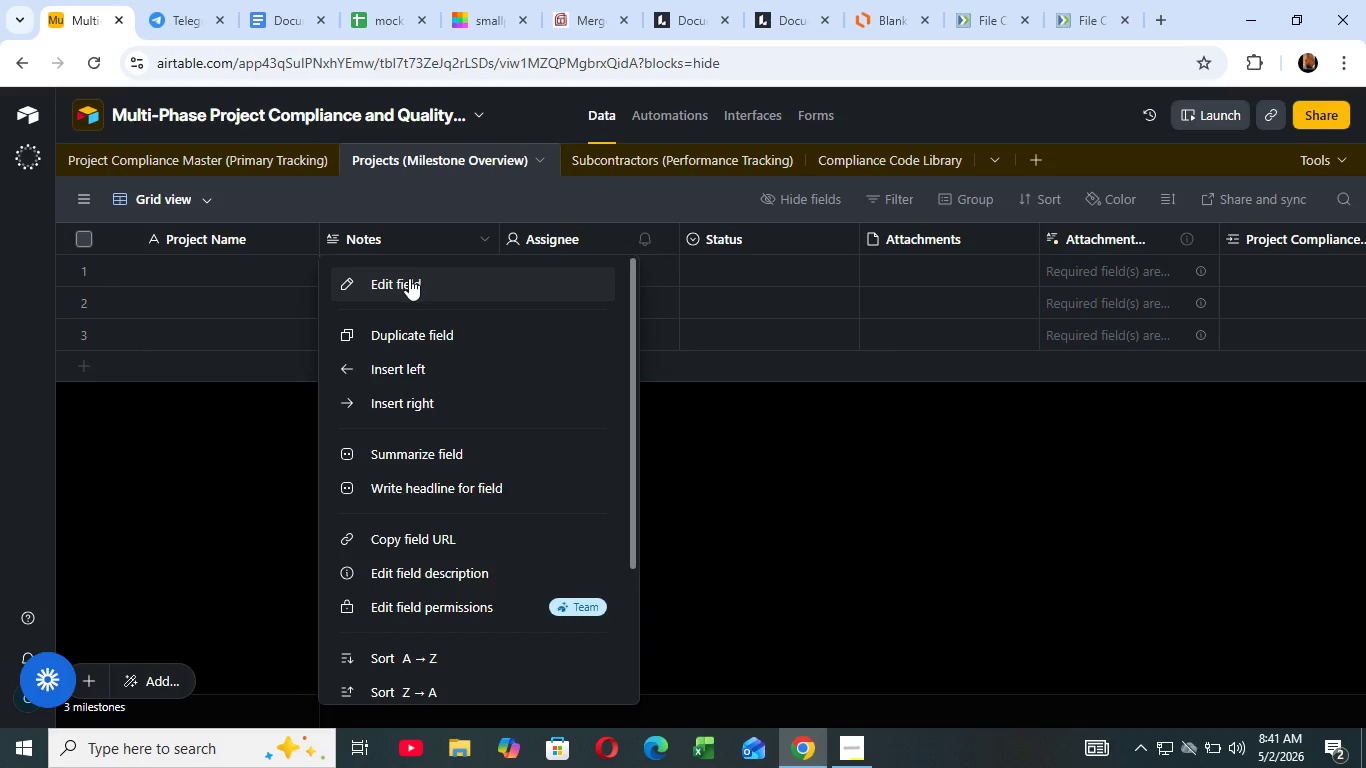 
left_click_drag(start_coordinate=[482, 234], to_coordinate=[409, 278])
 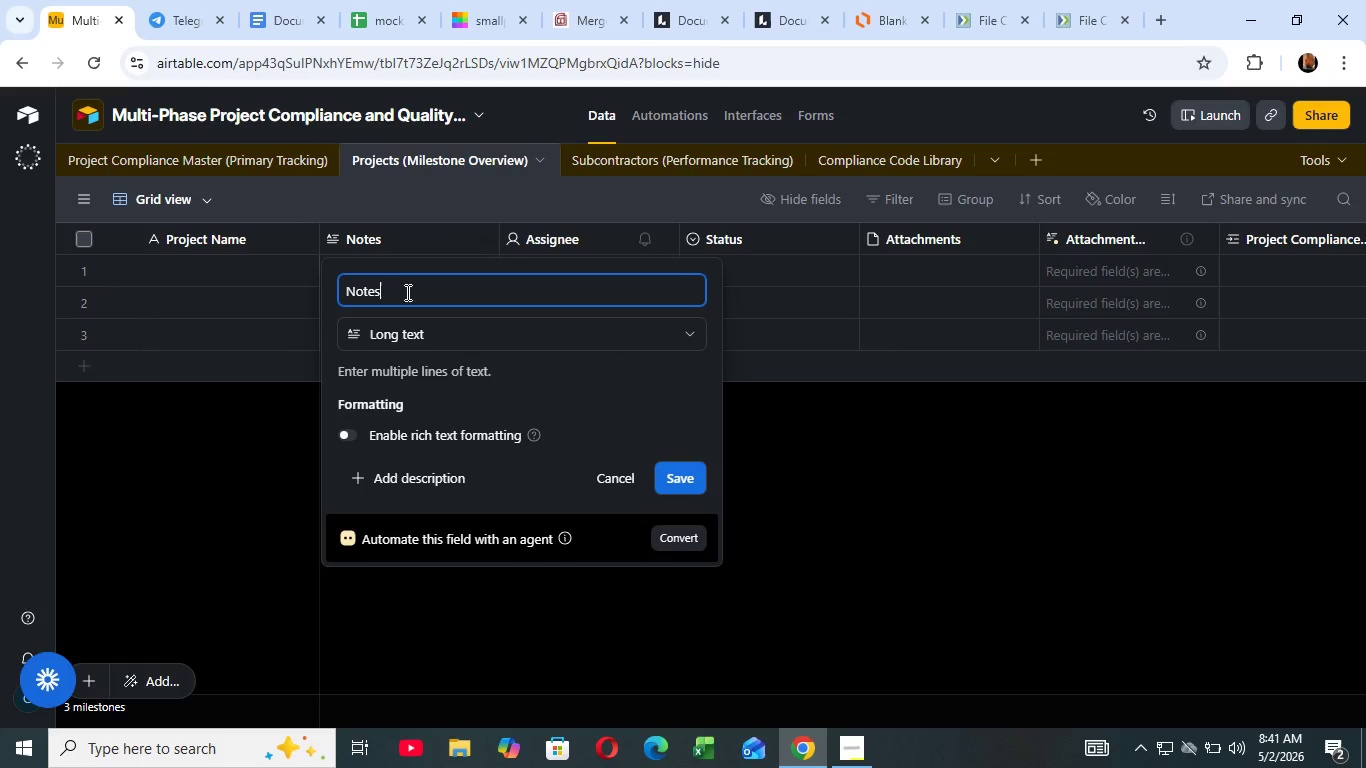 
left_click([409, 278])
 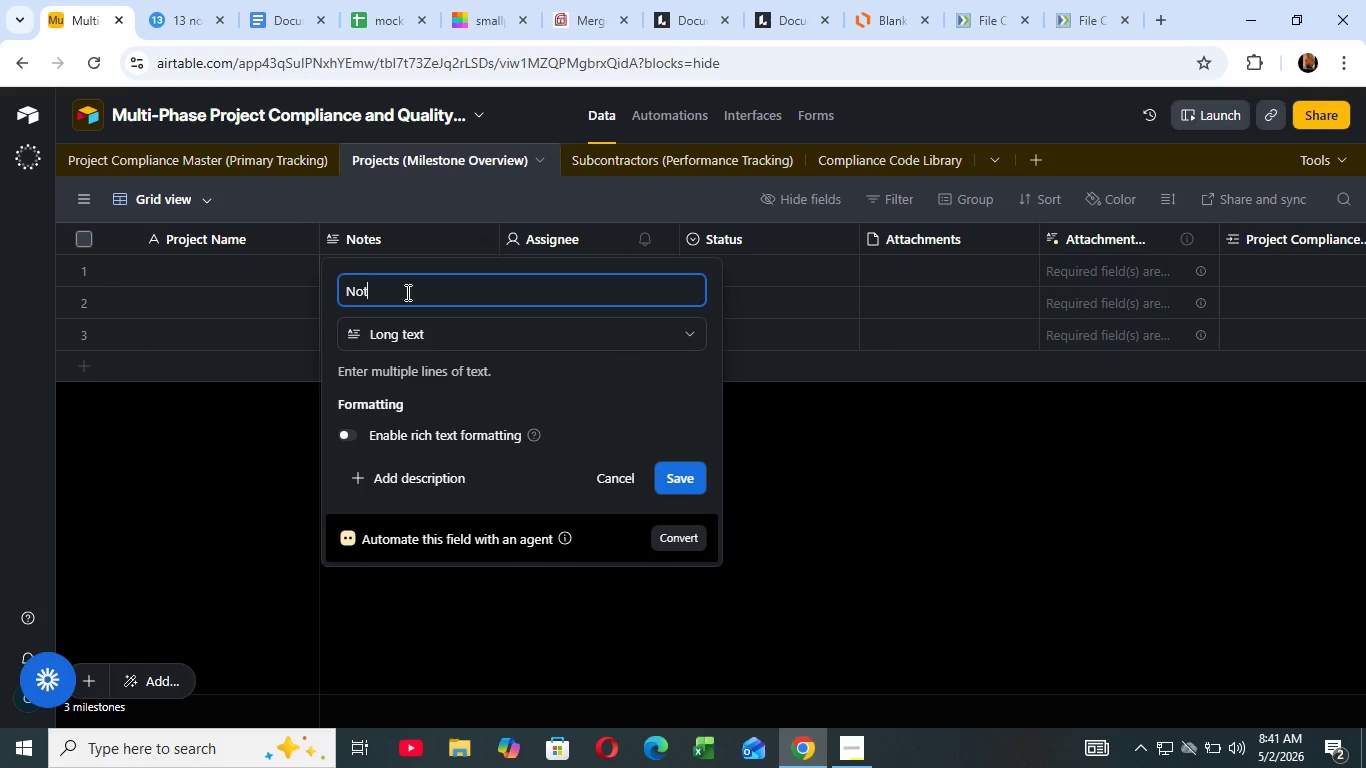 
key(Backspace)
 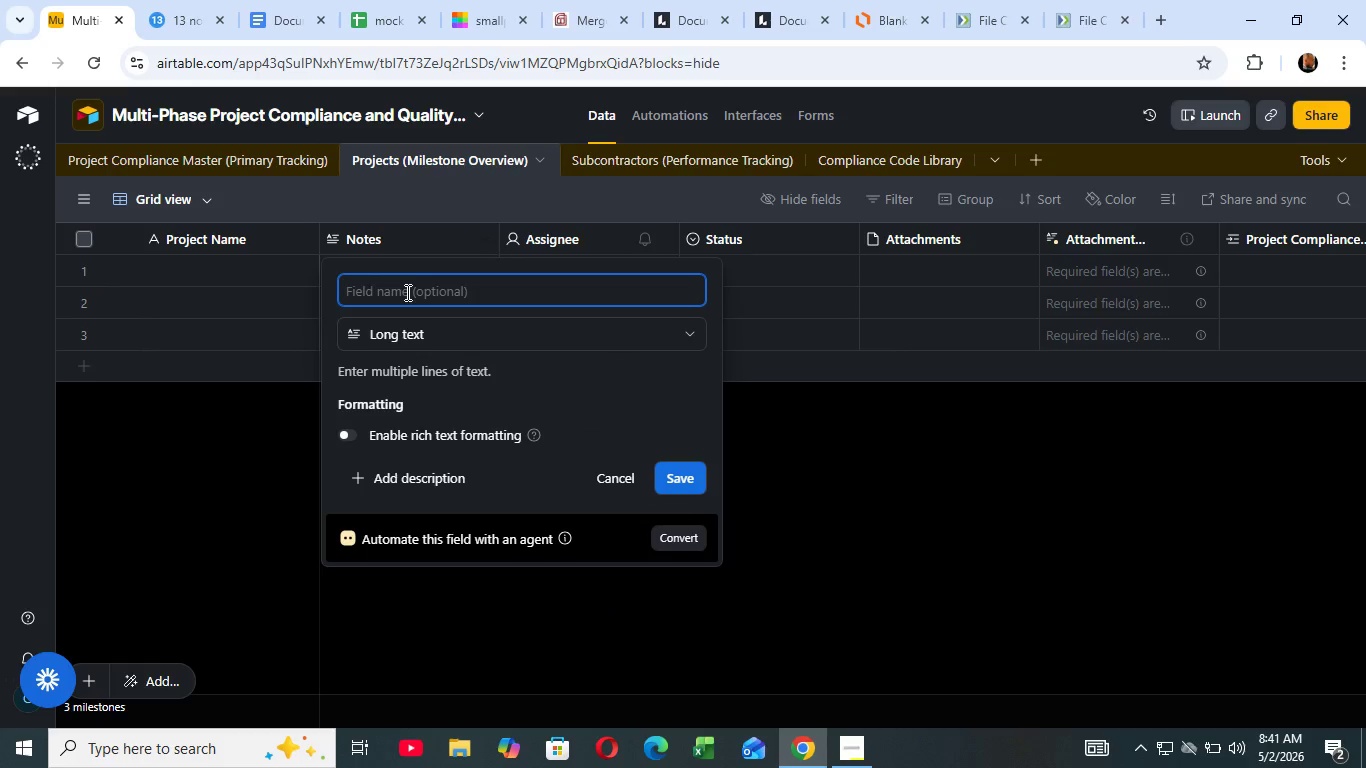 
key(Backspace)
 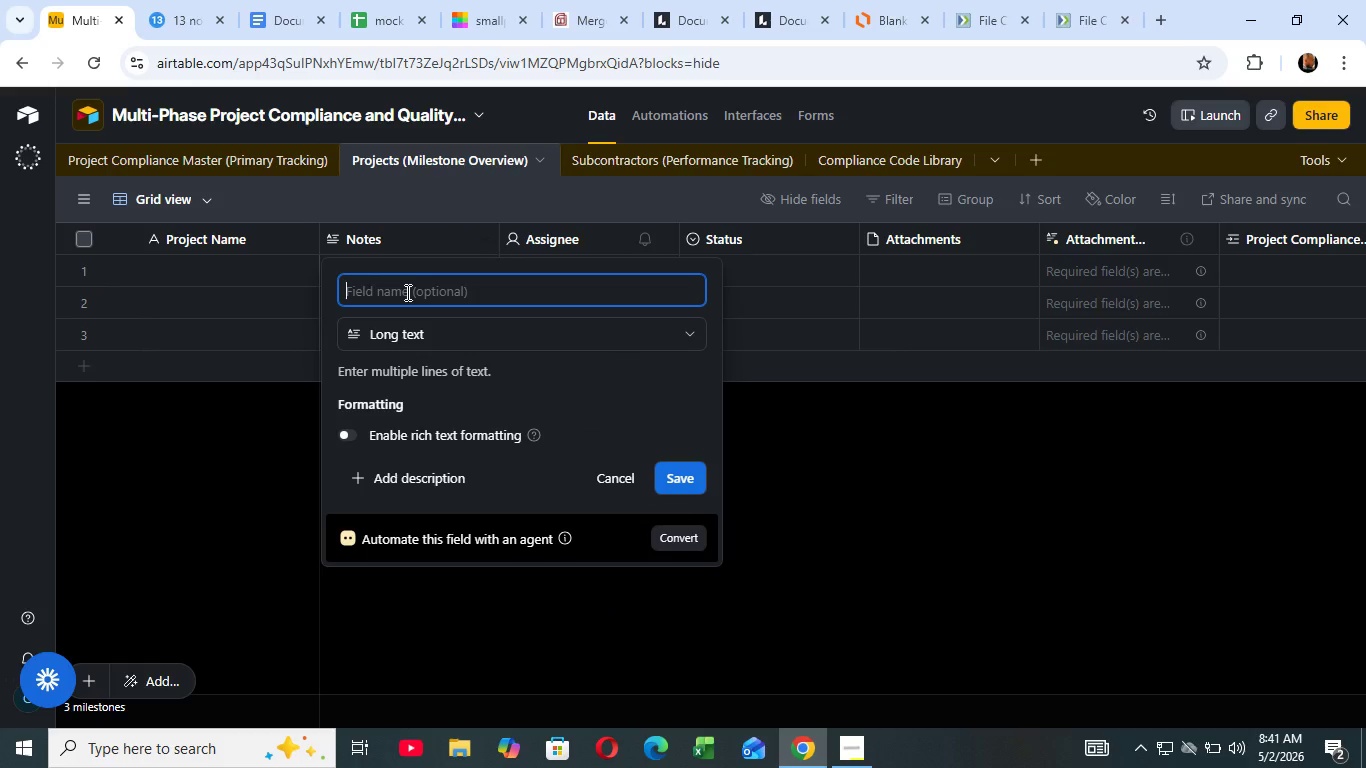 
key(Backspace)
 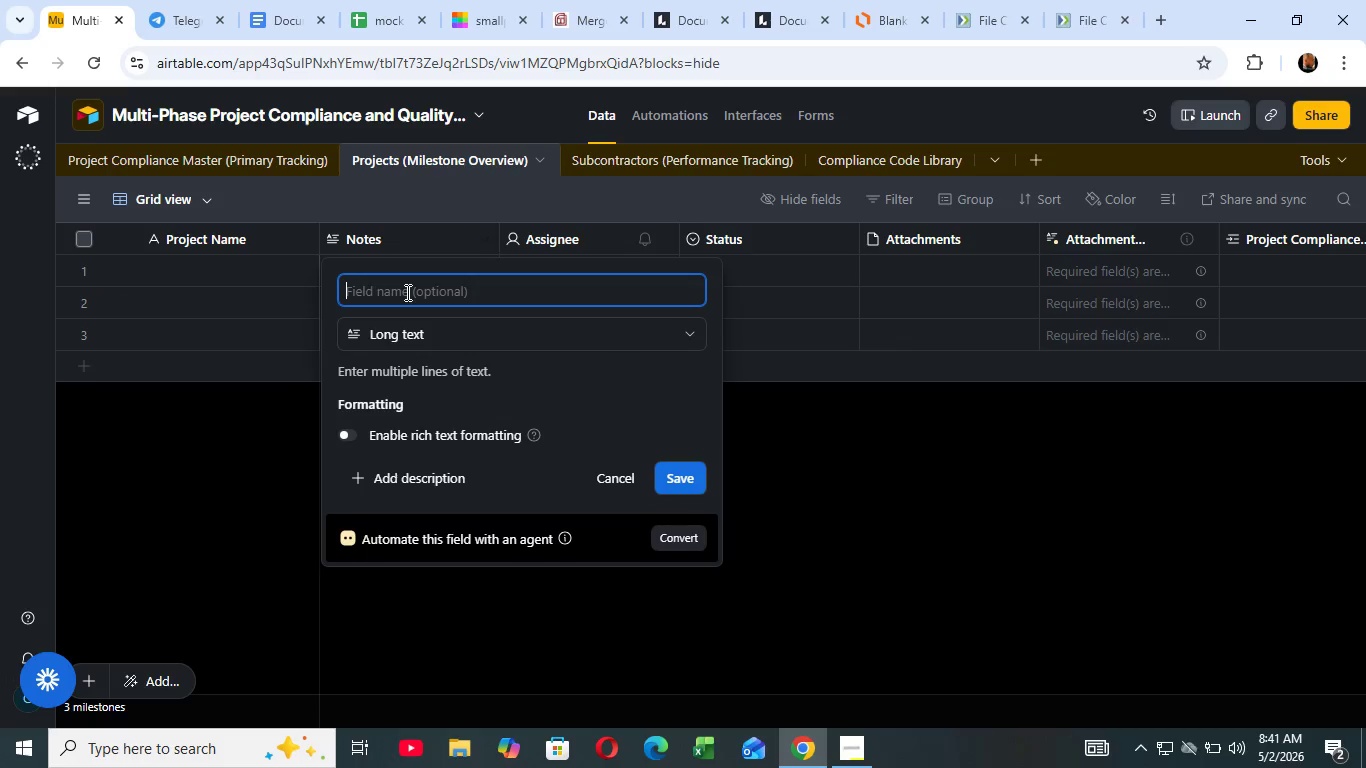 
key(Backspace)
 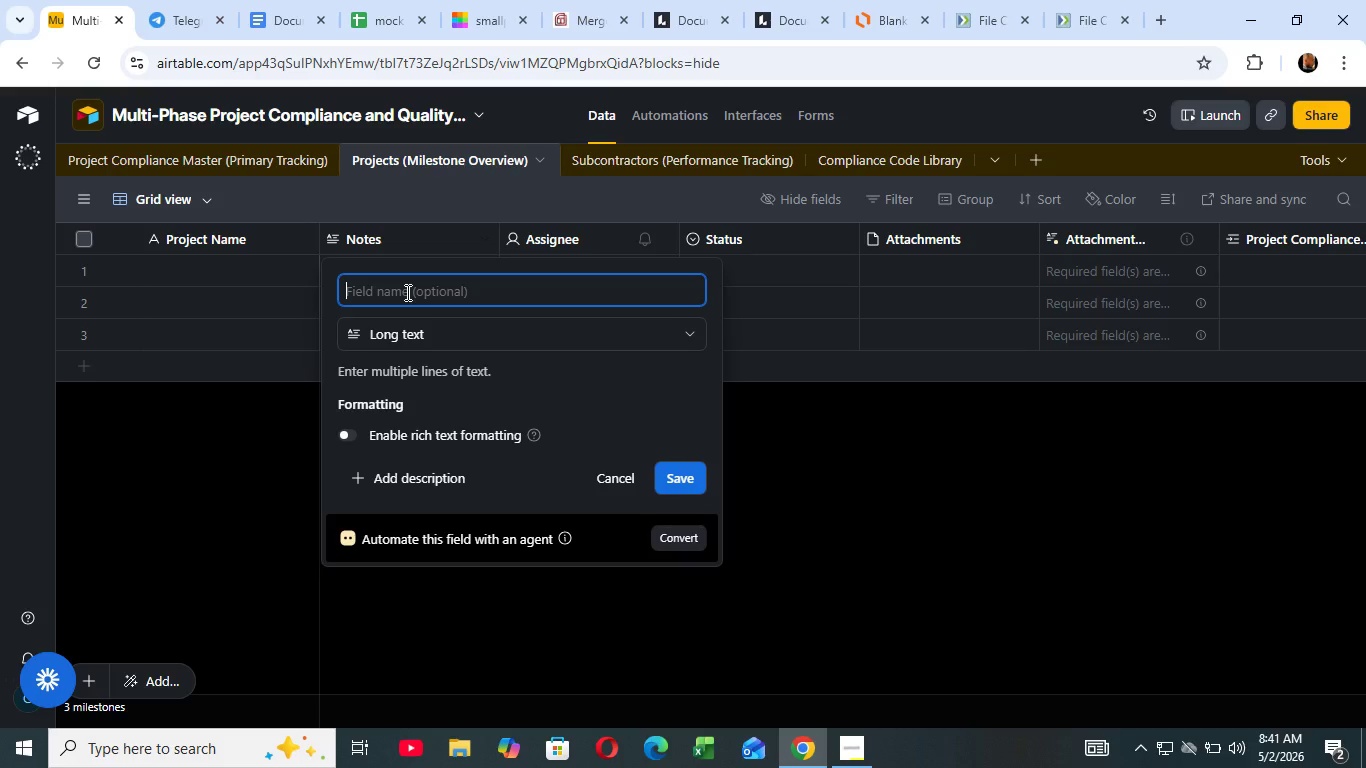 
key(Backspace)
 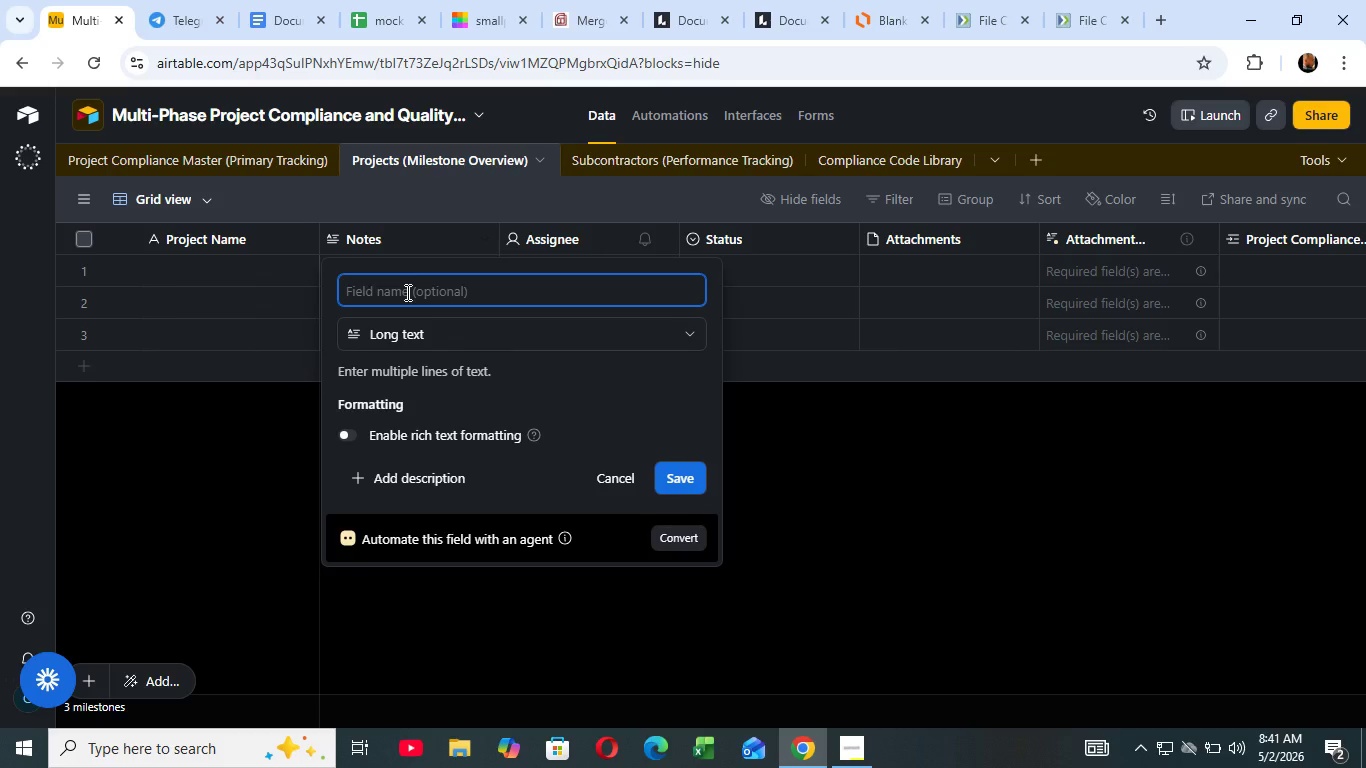 
key(Backspace)
 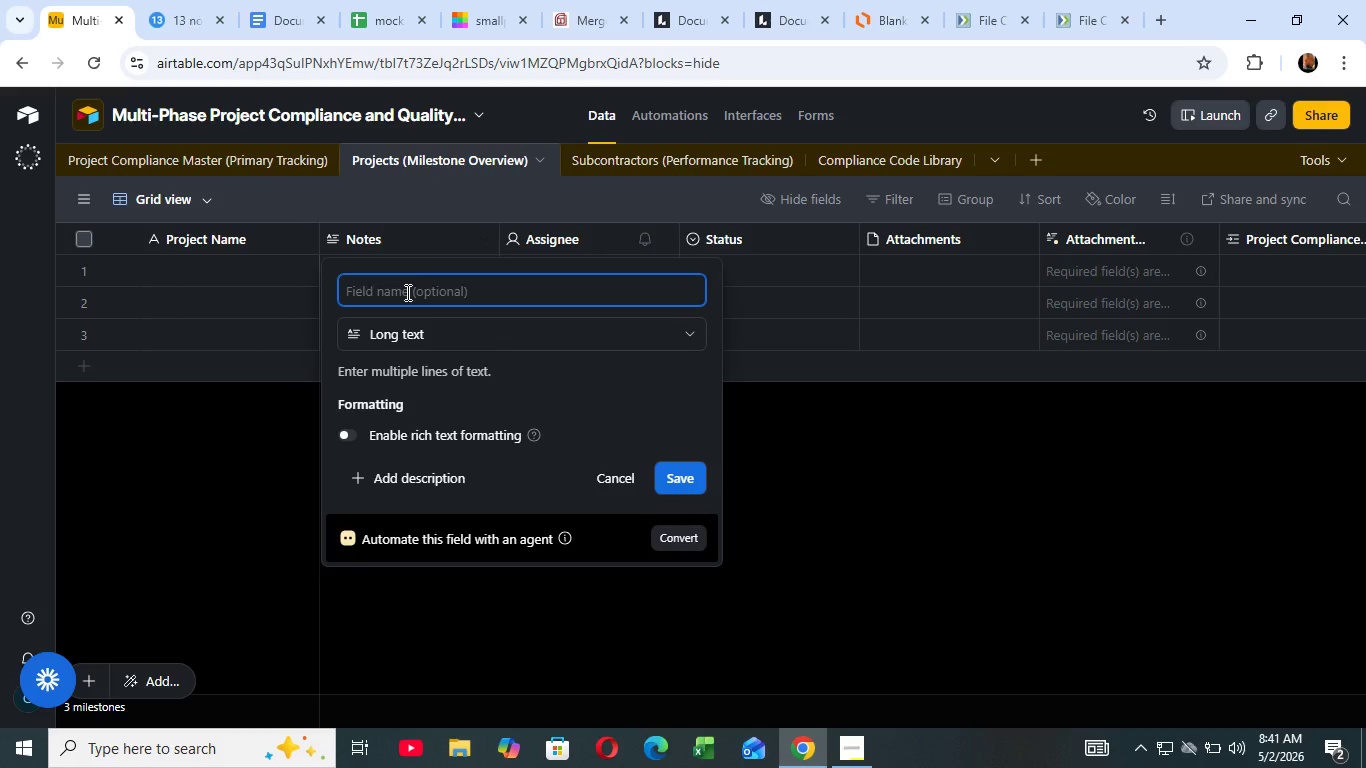 
wait(23.34)
 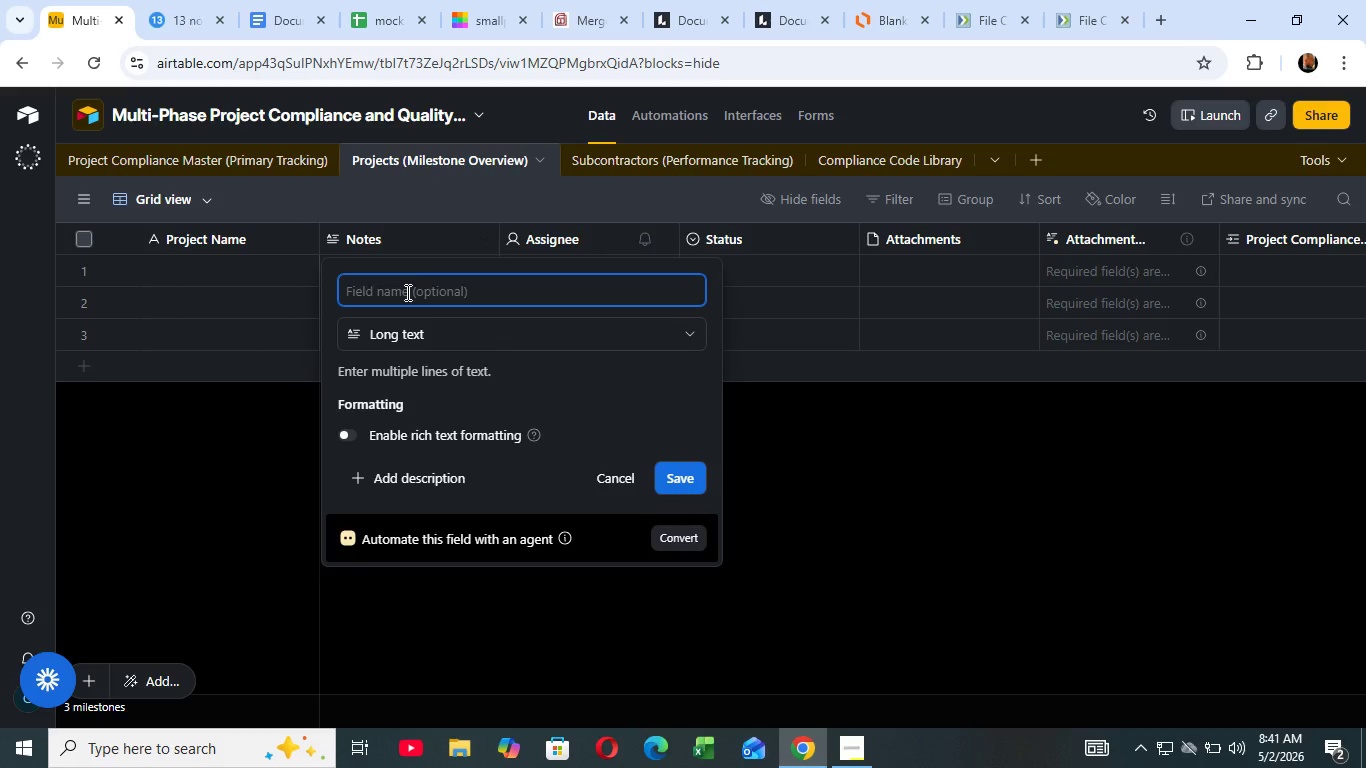 
type(active Phase)
 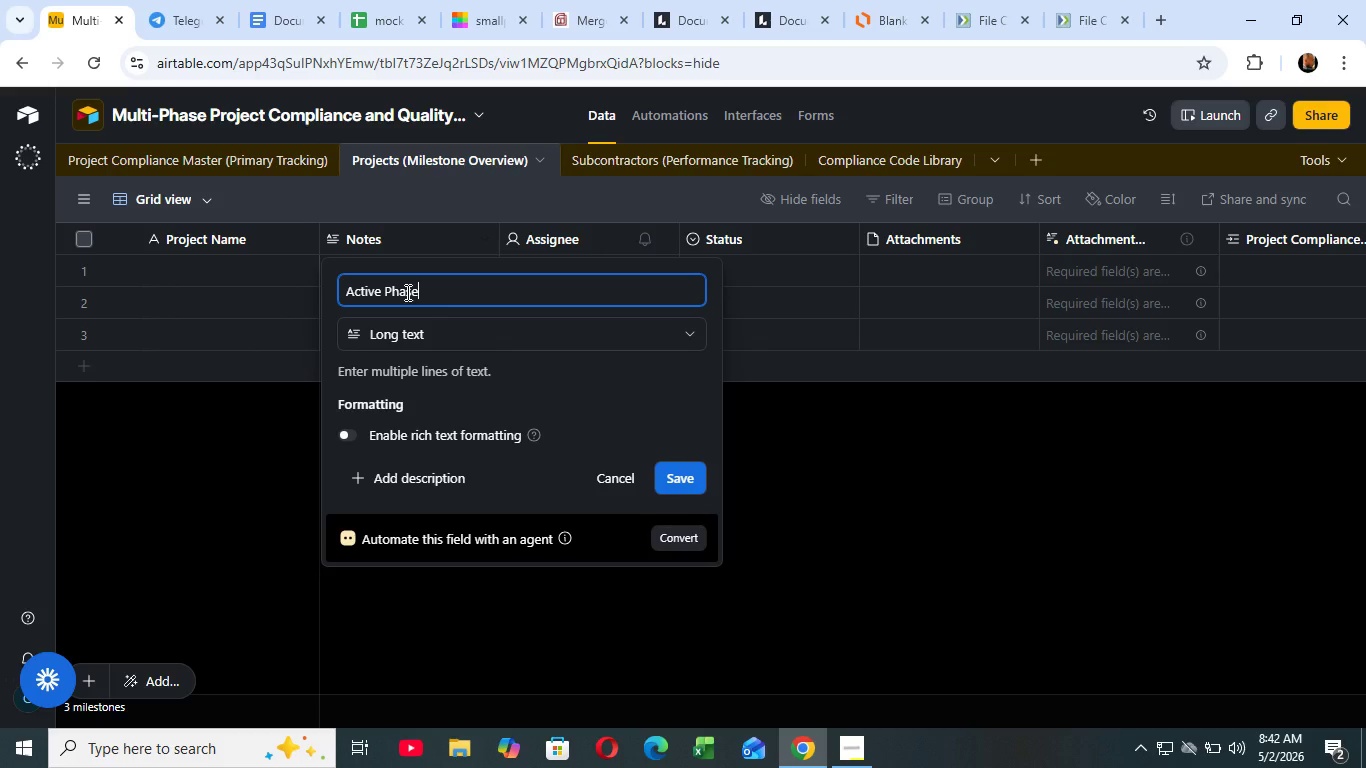 
wait(22.52)
 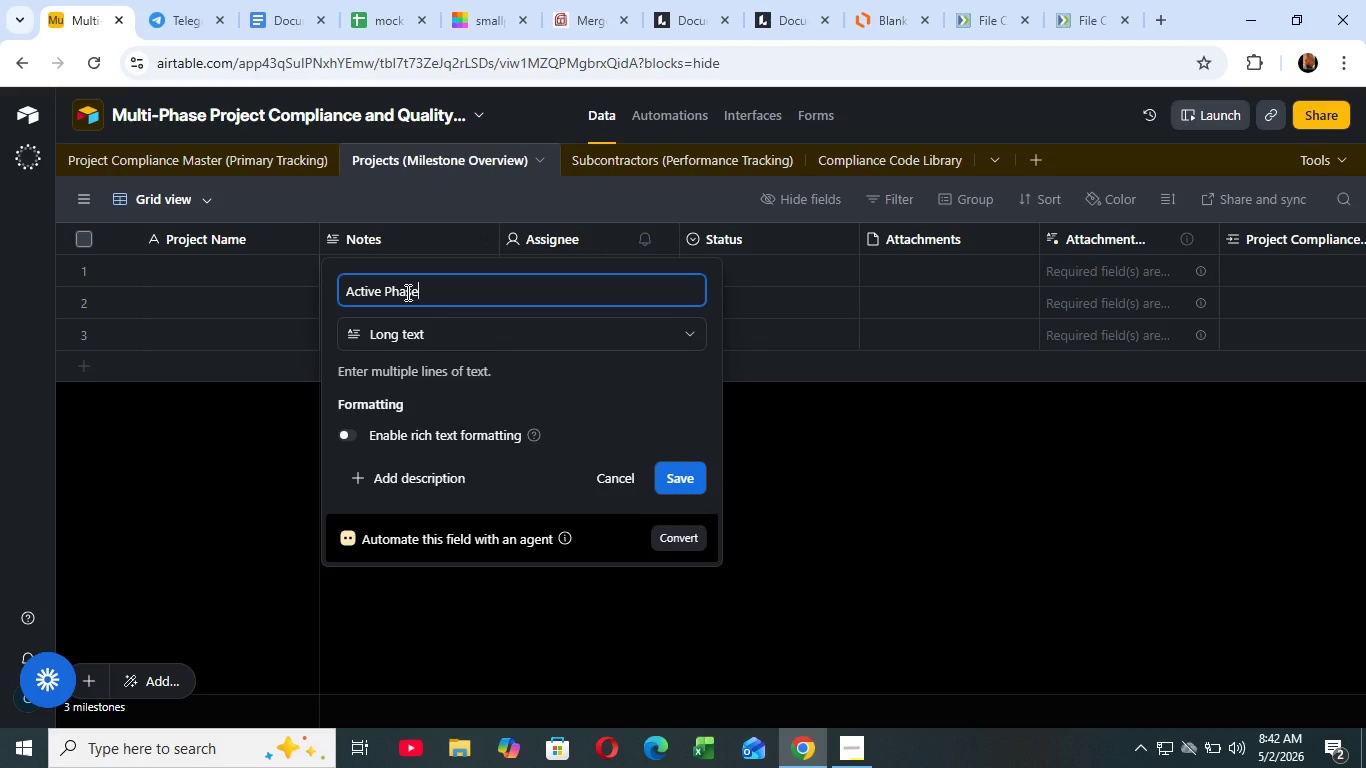 
left_click([417, 326])
 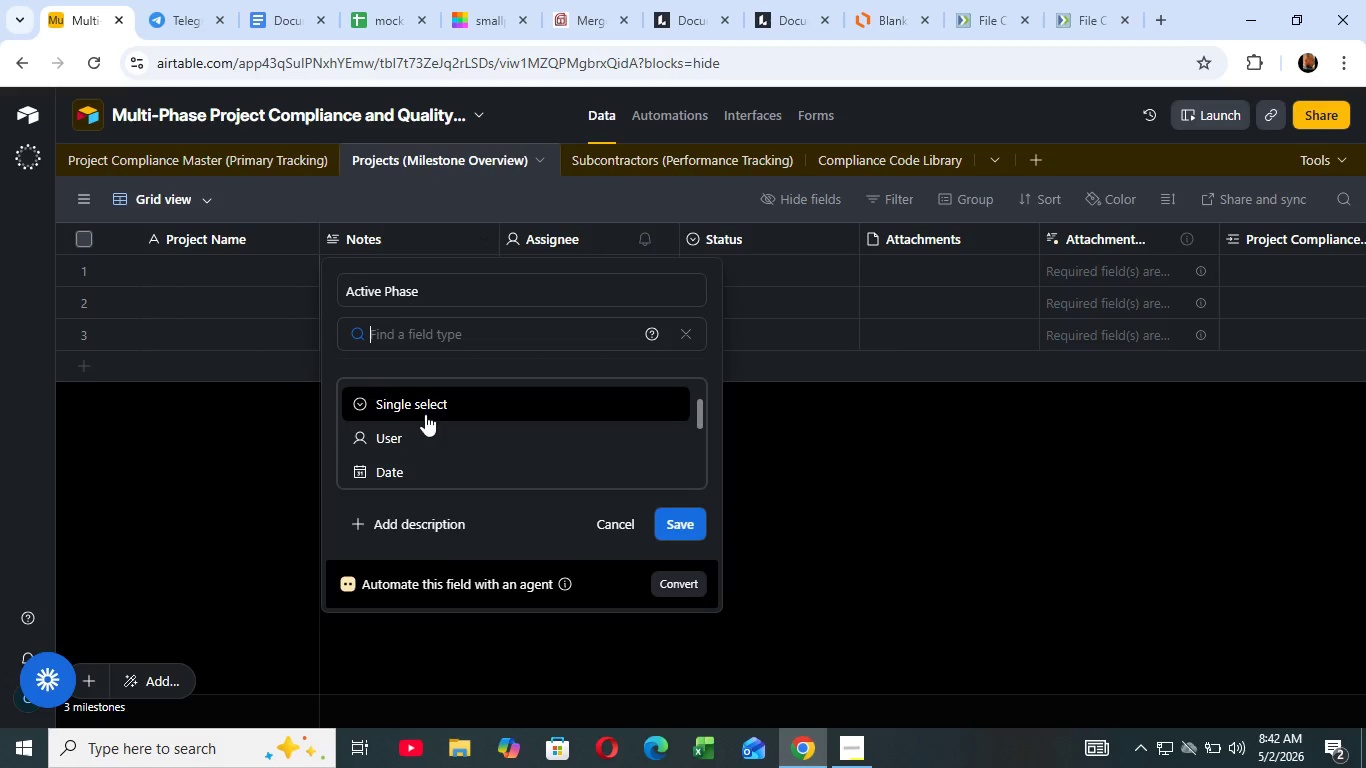 
scroll: coordinate [425, 405], scroll_direction: down, amount: 2.0
 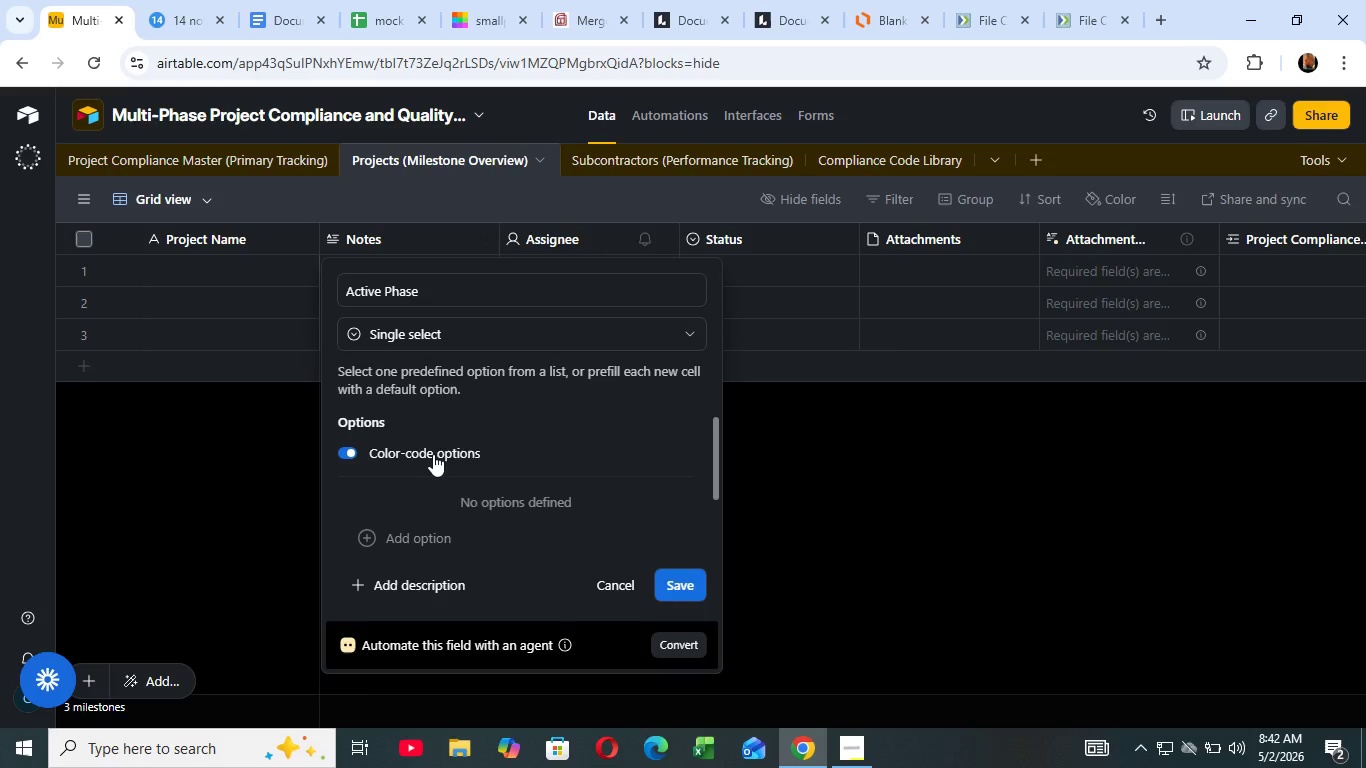 
left_click([425, 404])
 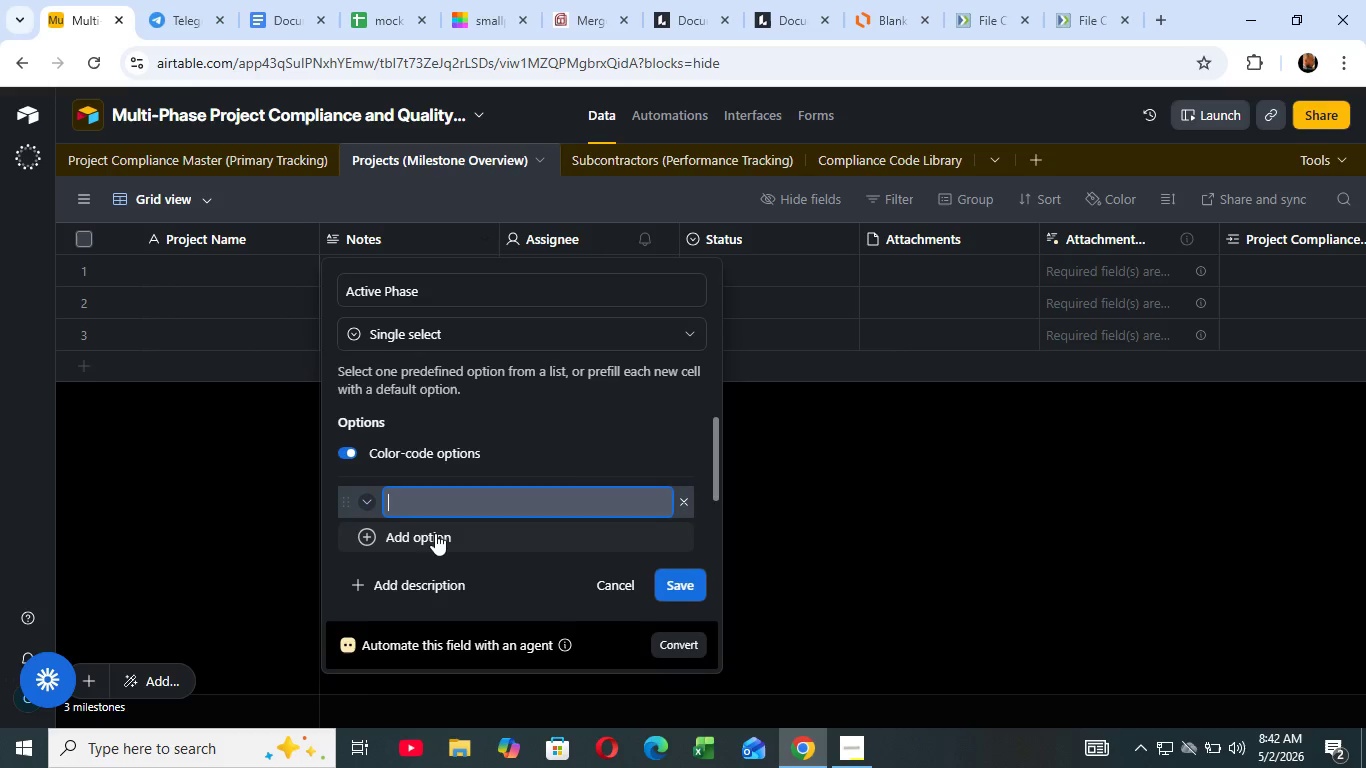 
left_click([435, 533])
 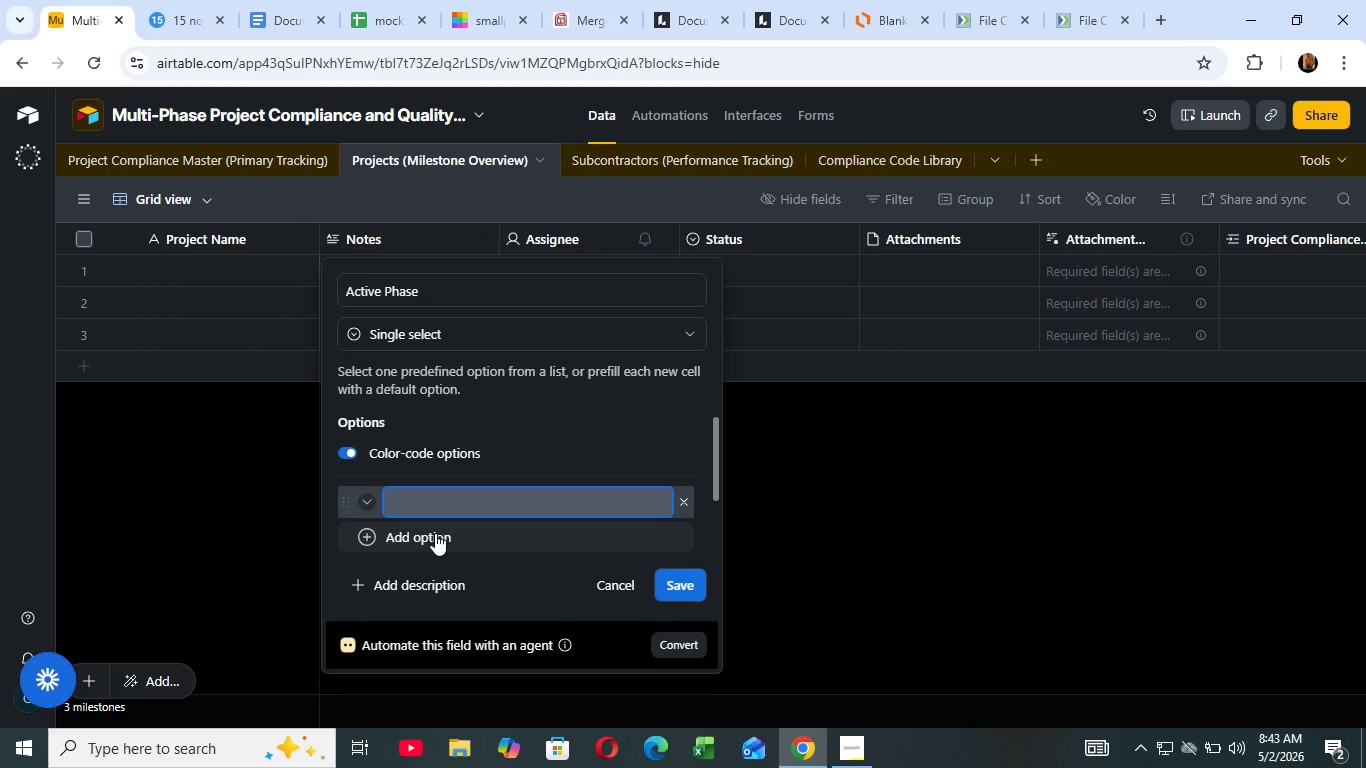 
wait(47.28)
 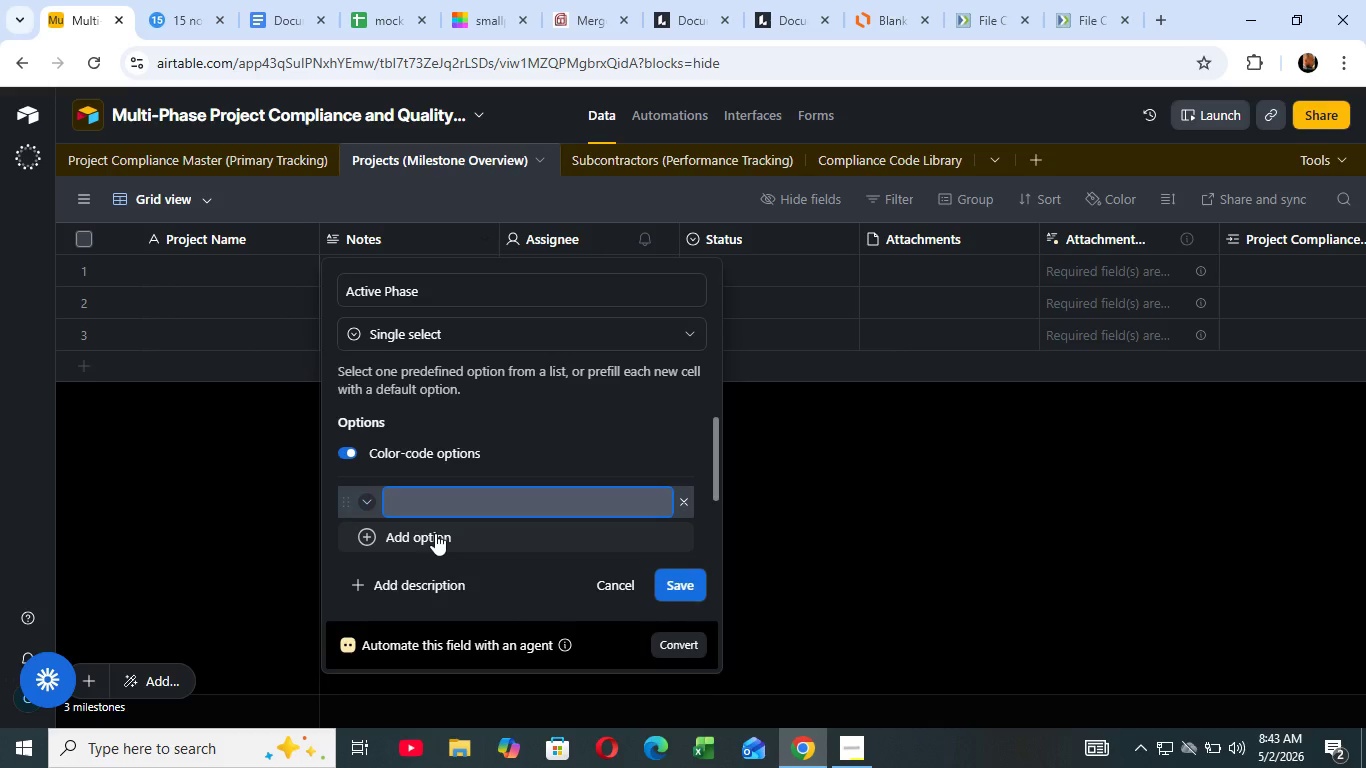 
left_click([450, 506])
 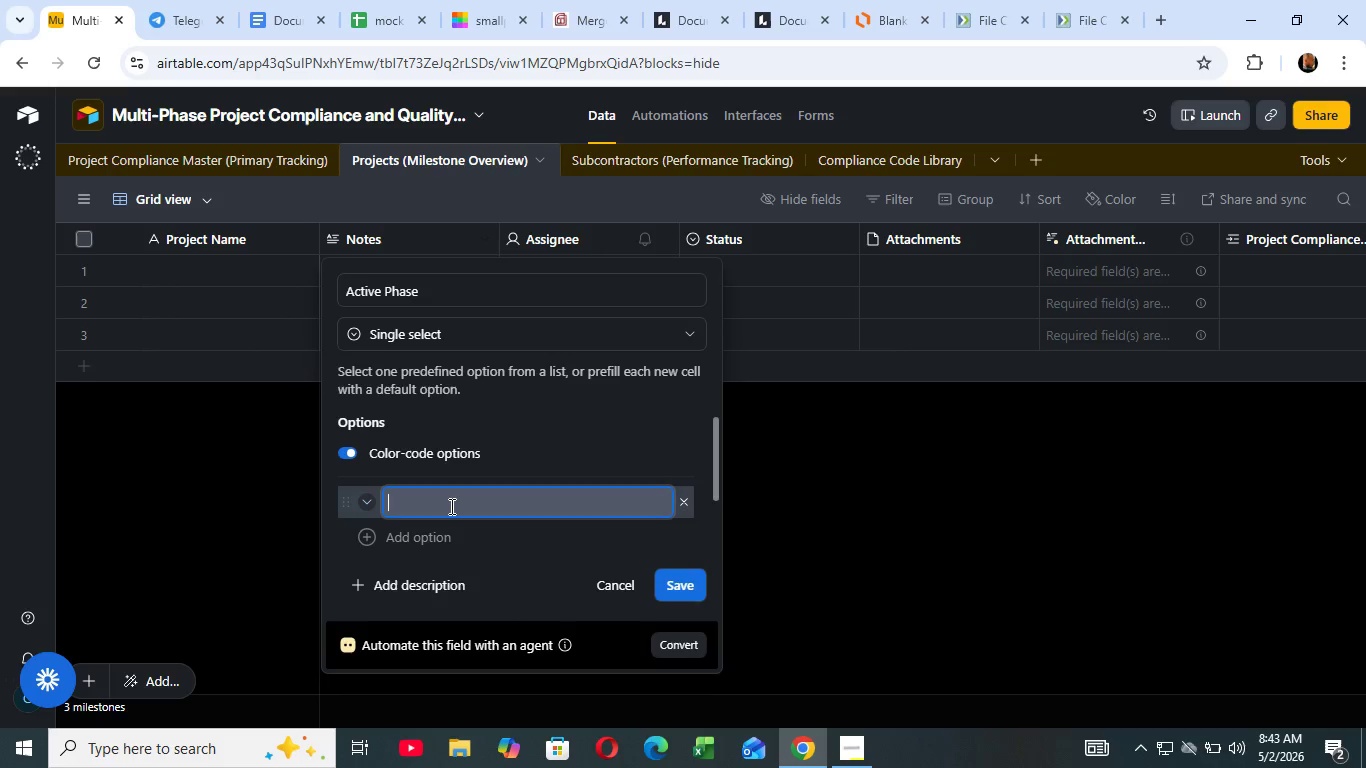 
wait(30.56)
 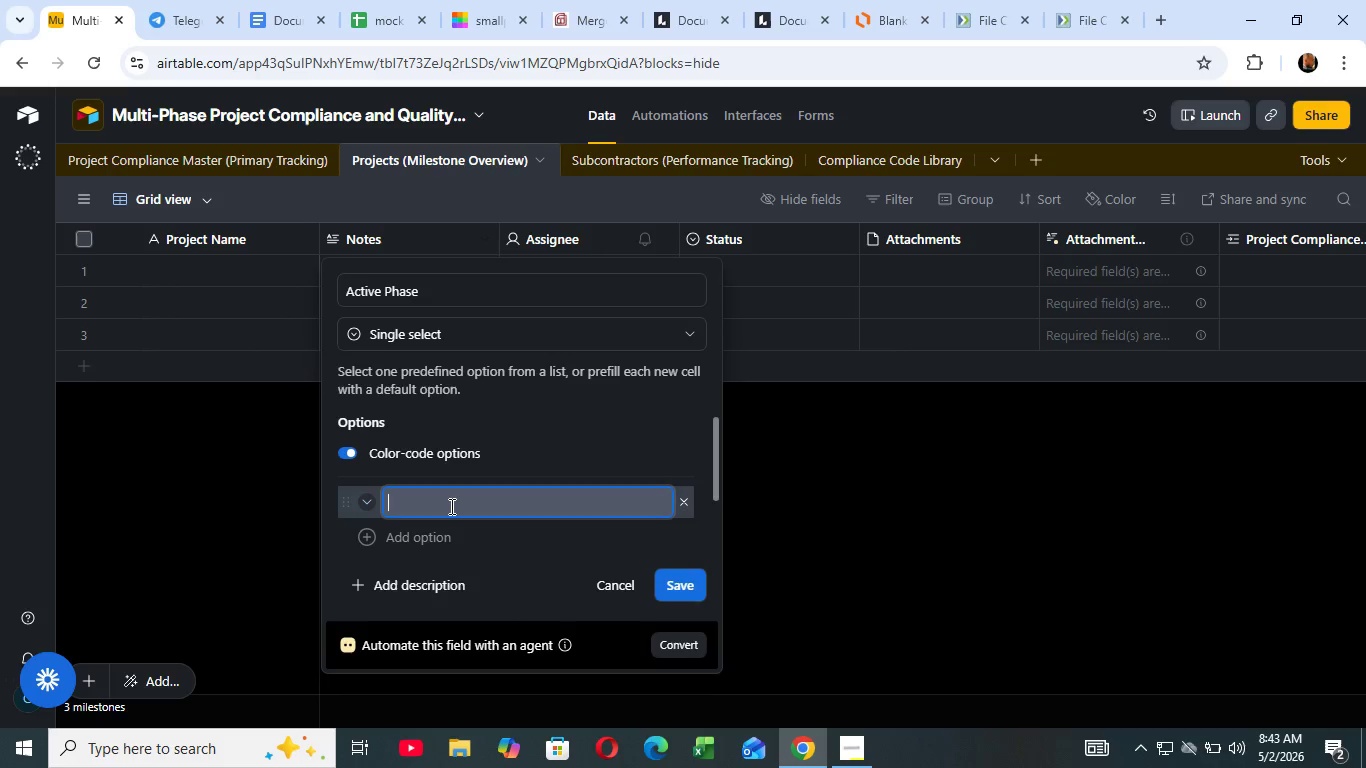 
type(De)
 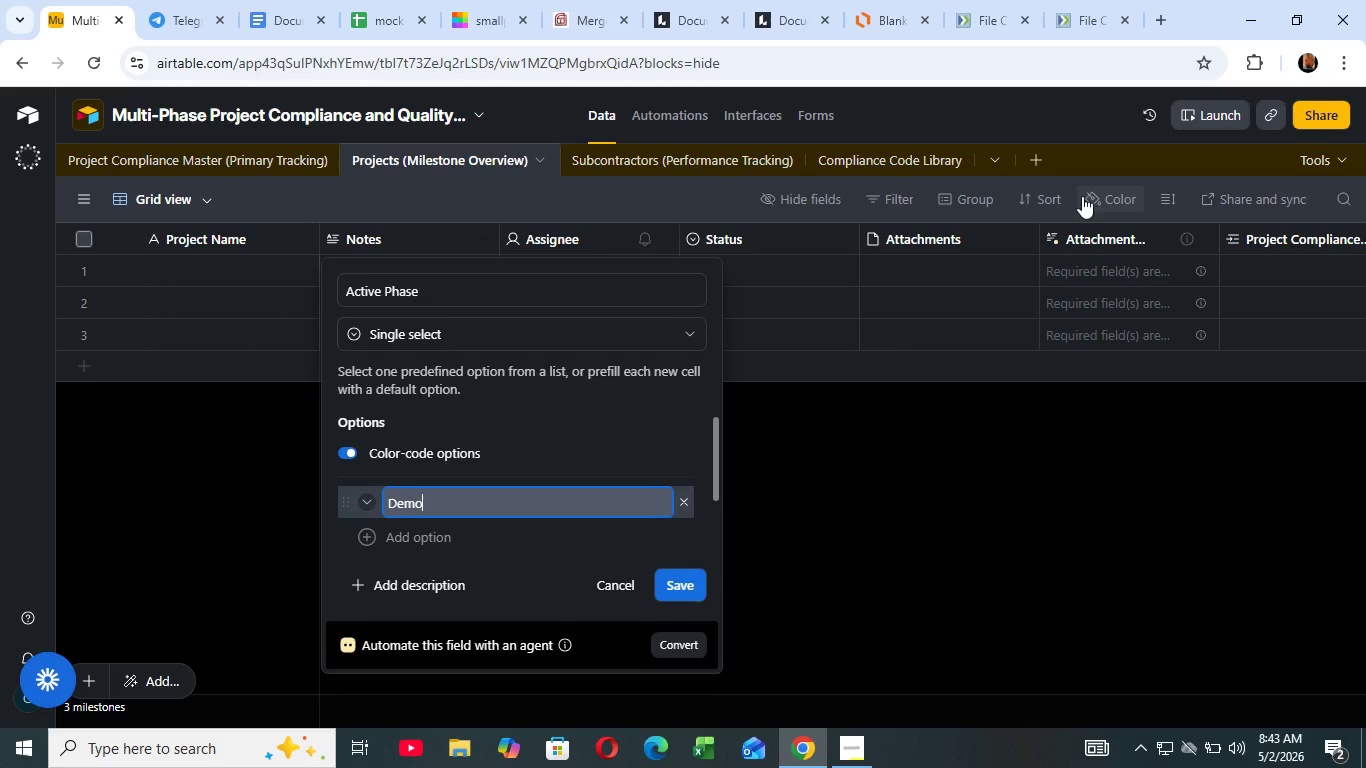 
type(molition)
 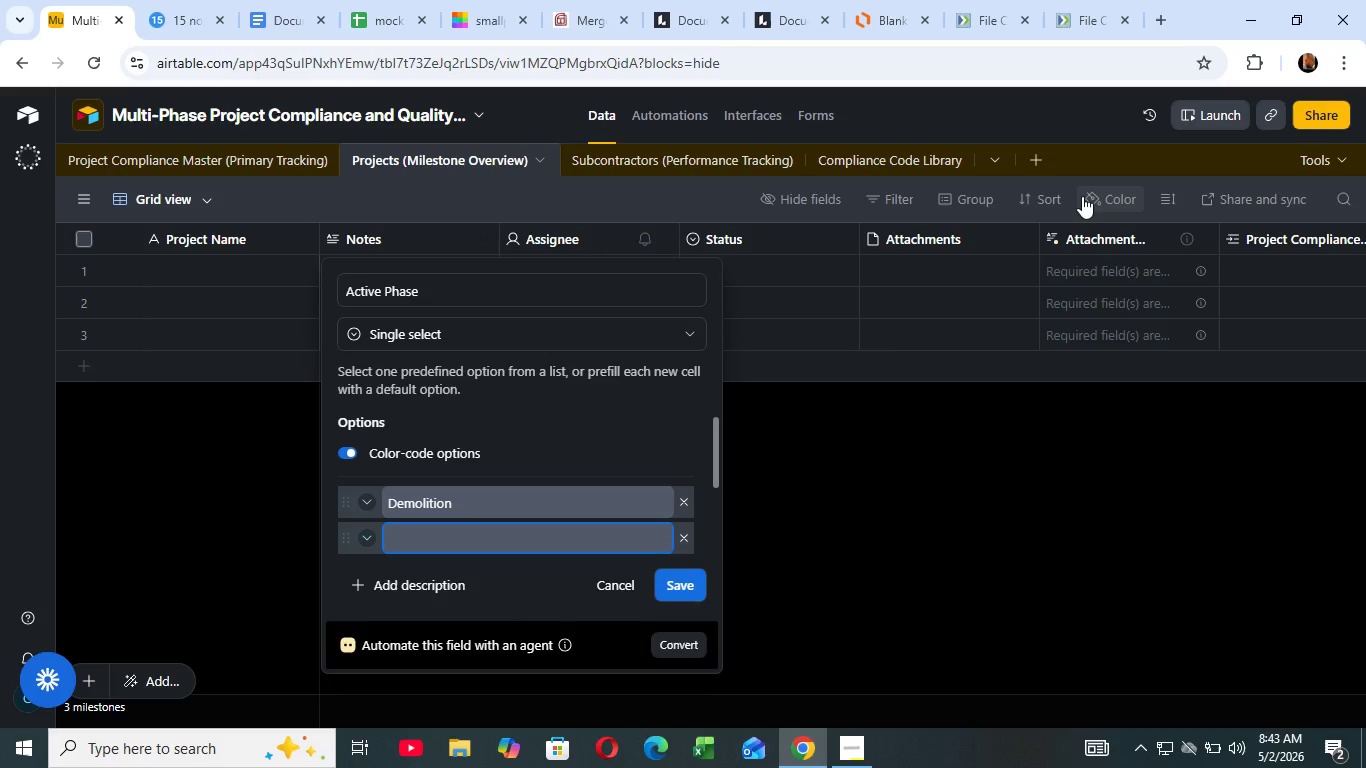 
key(Enter)
 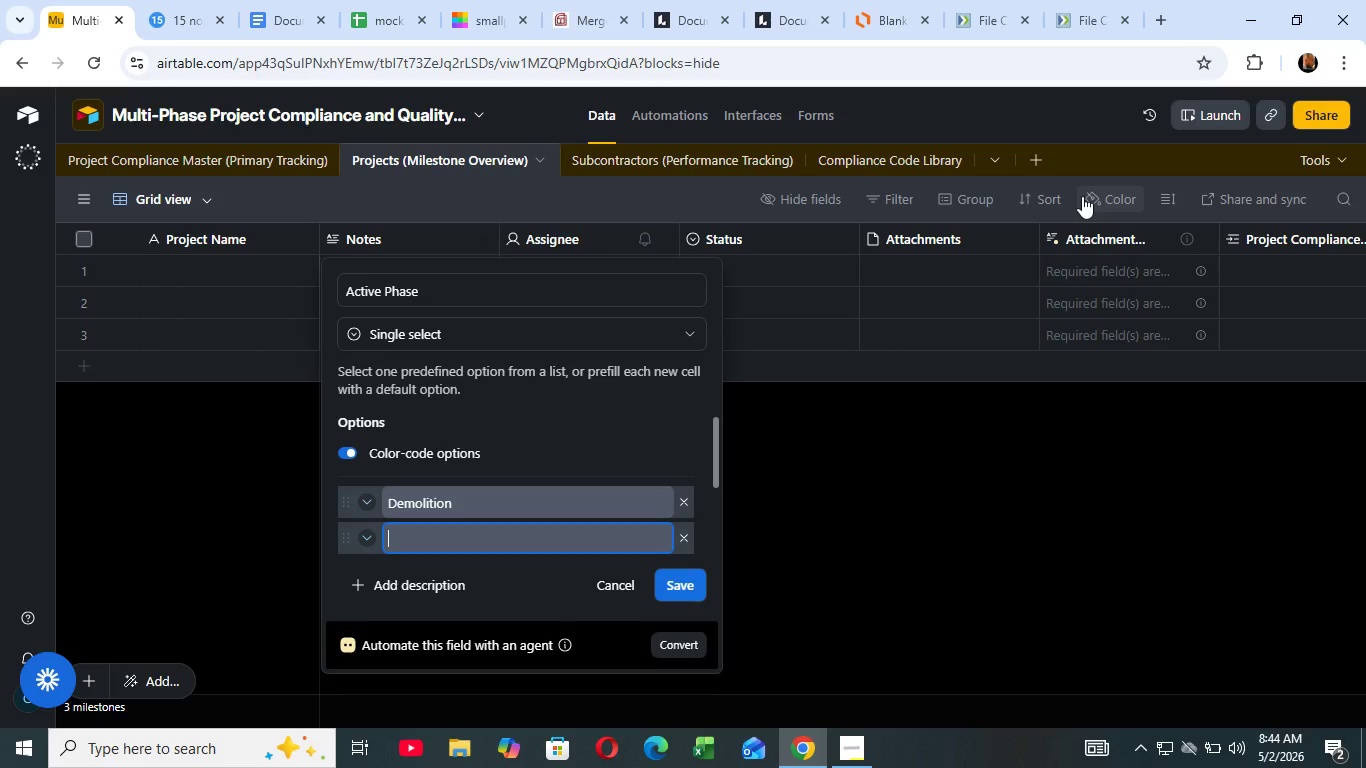 
wait(46.61)
 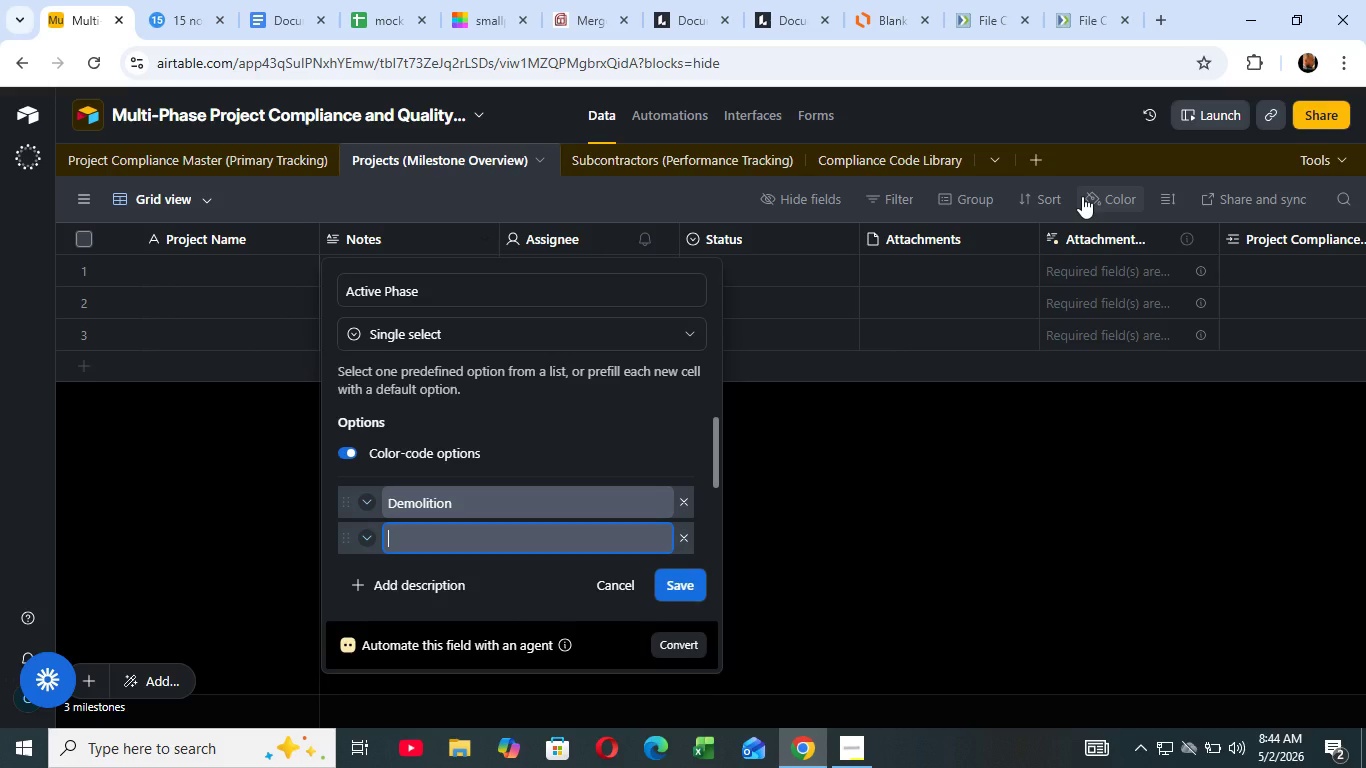 
type(ELE)
 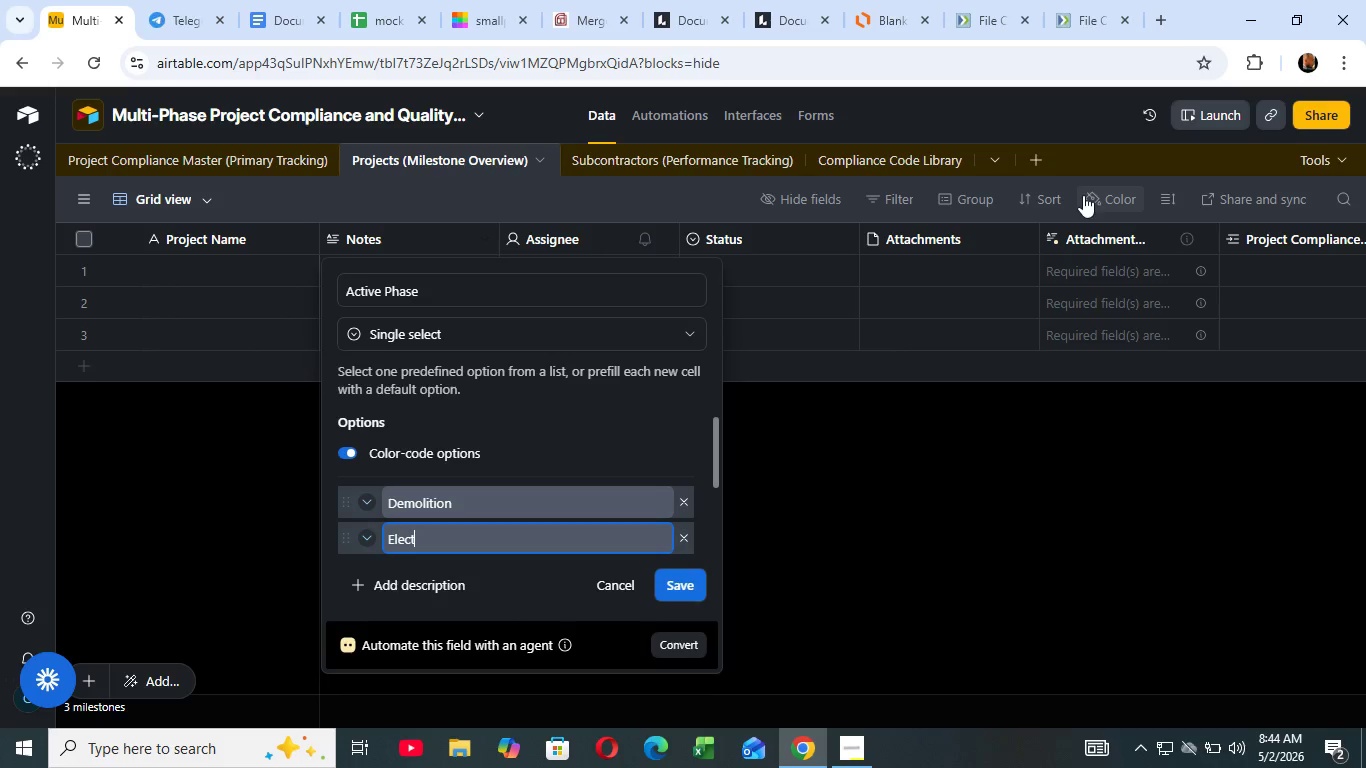 
type(ctrica)
 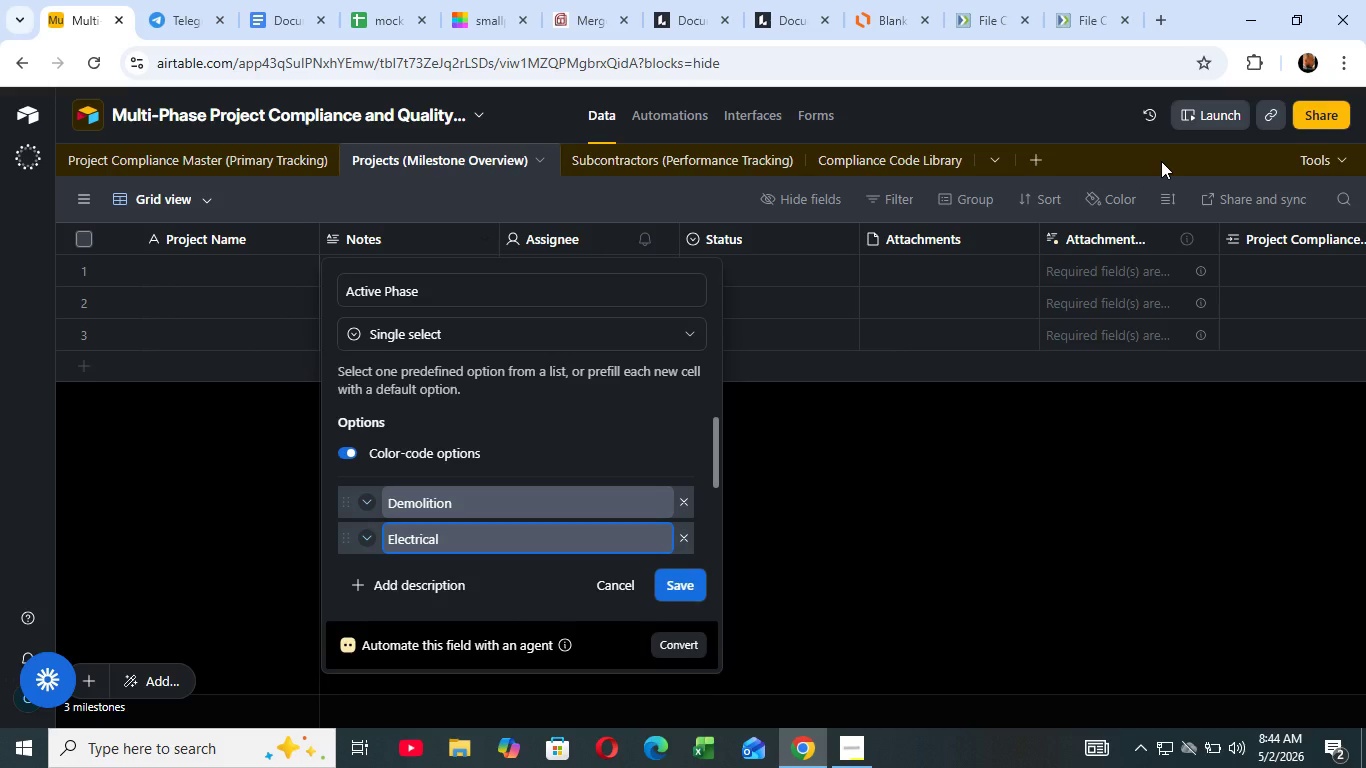 
key(L)
 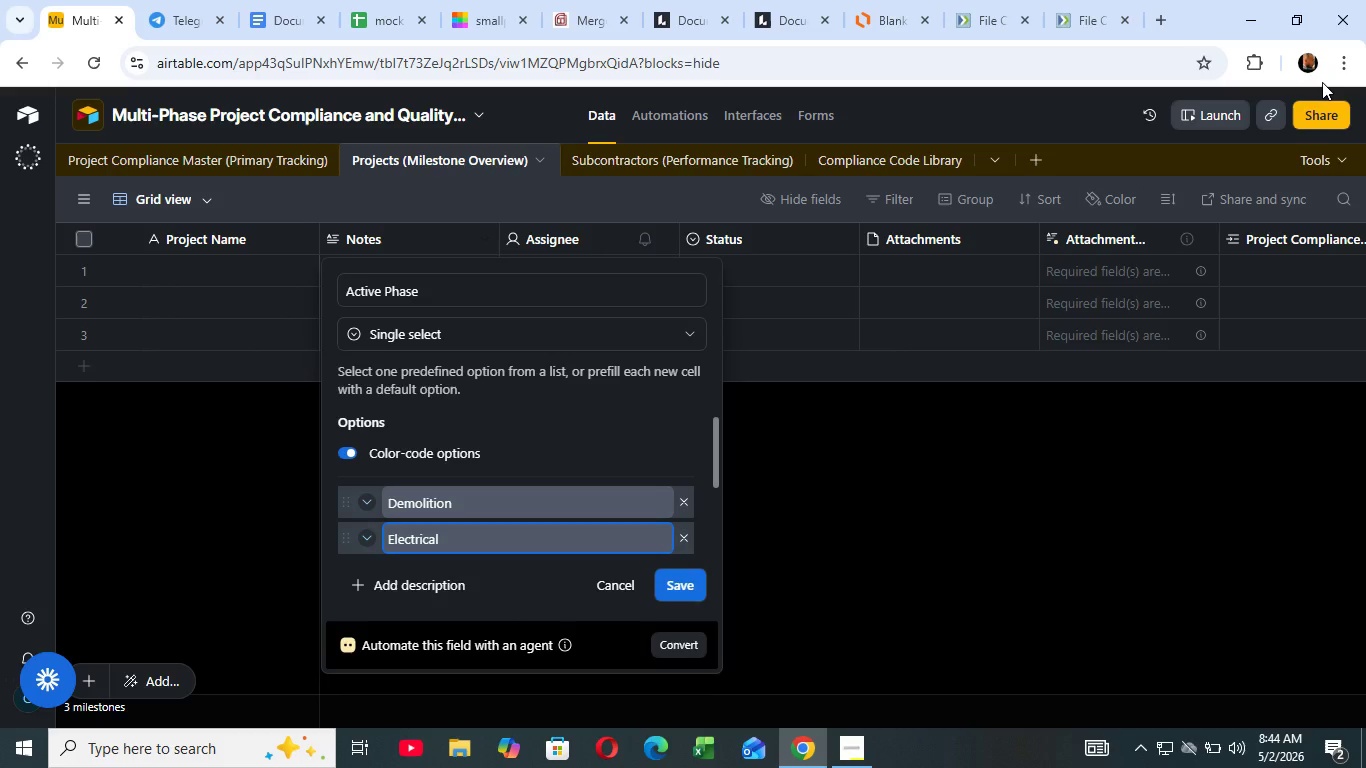 
key(Space)
 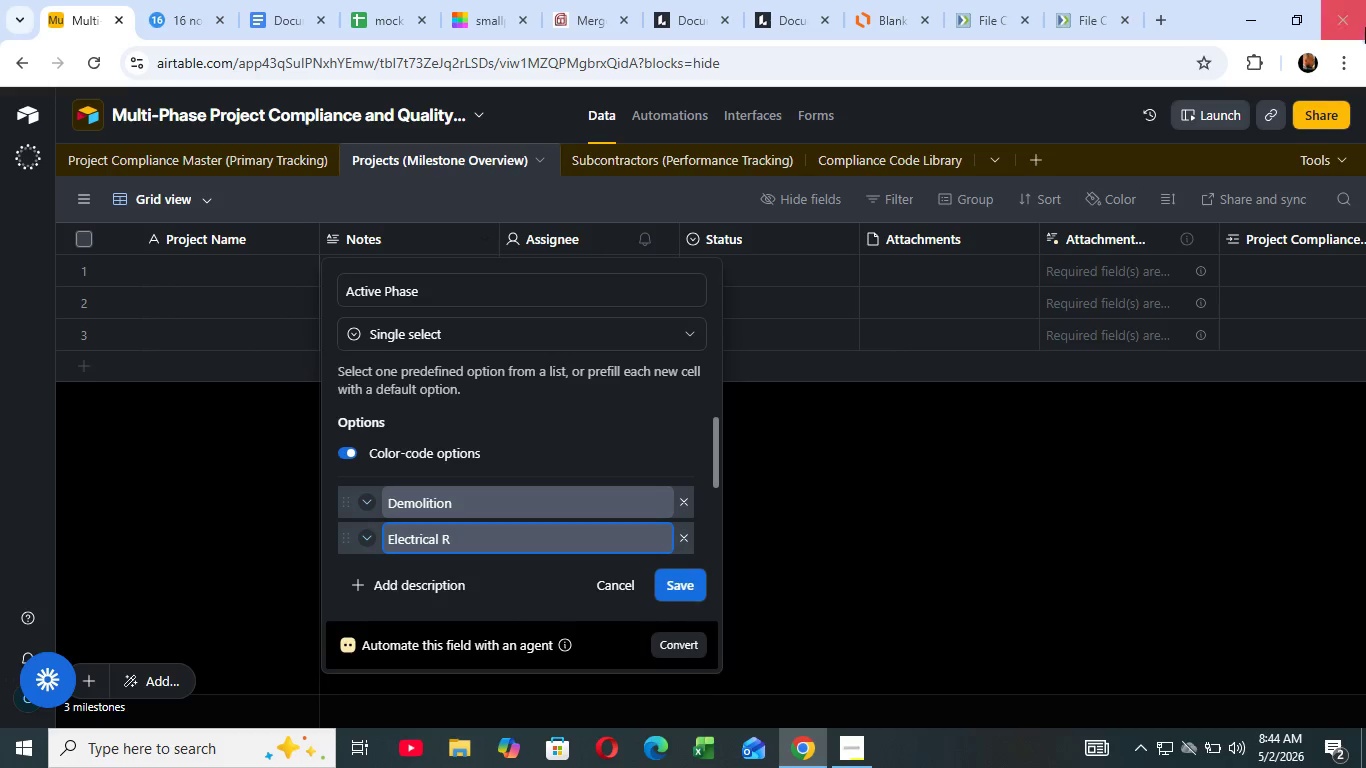 
key(Shift+ShiftLeft)
 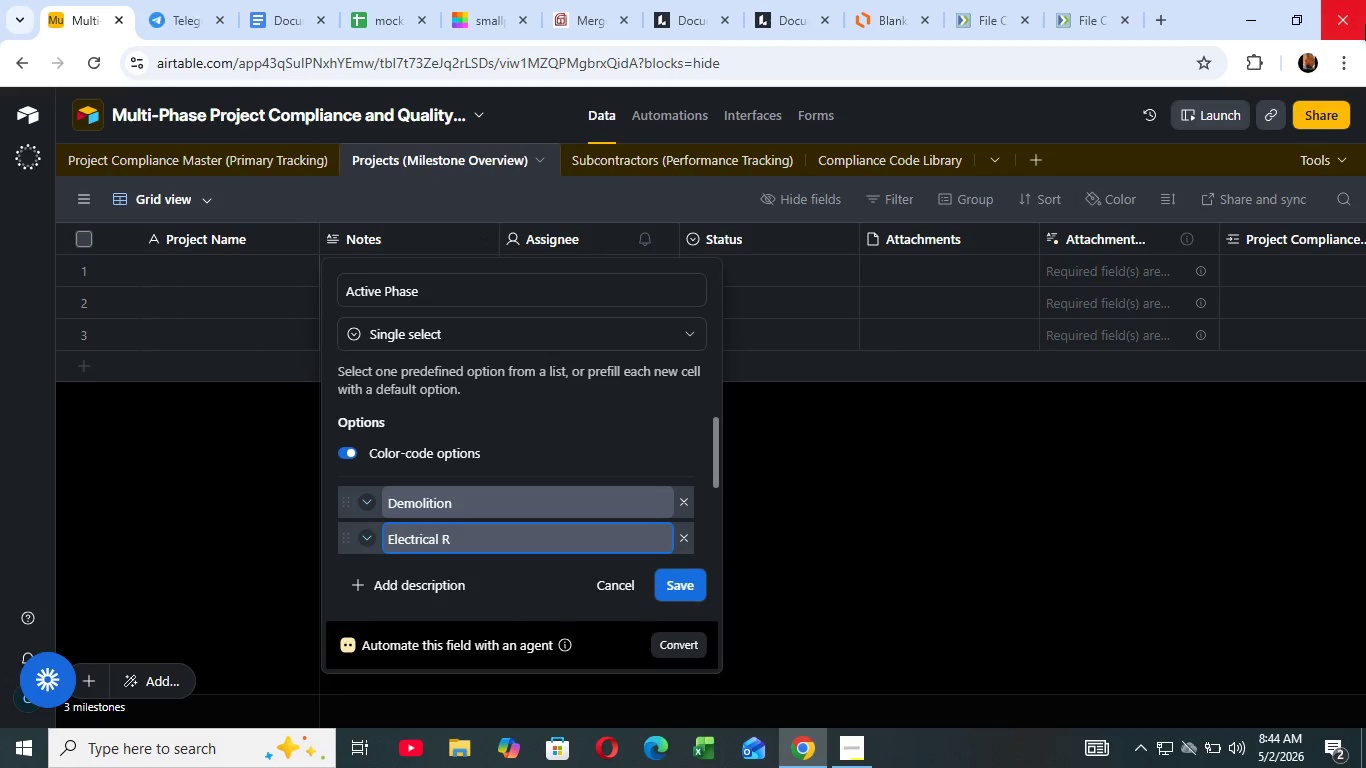 
key(Shift+R)
 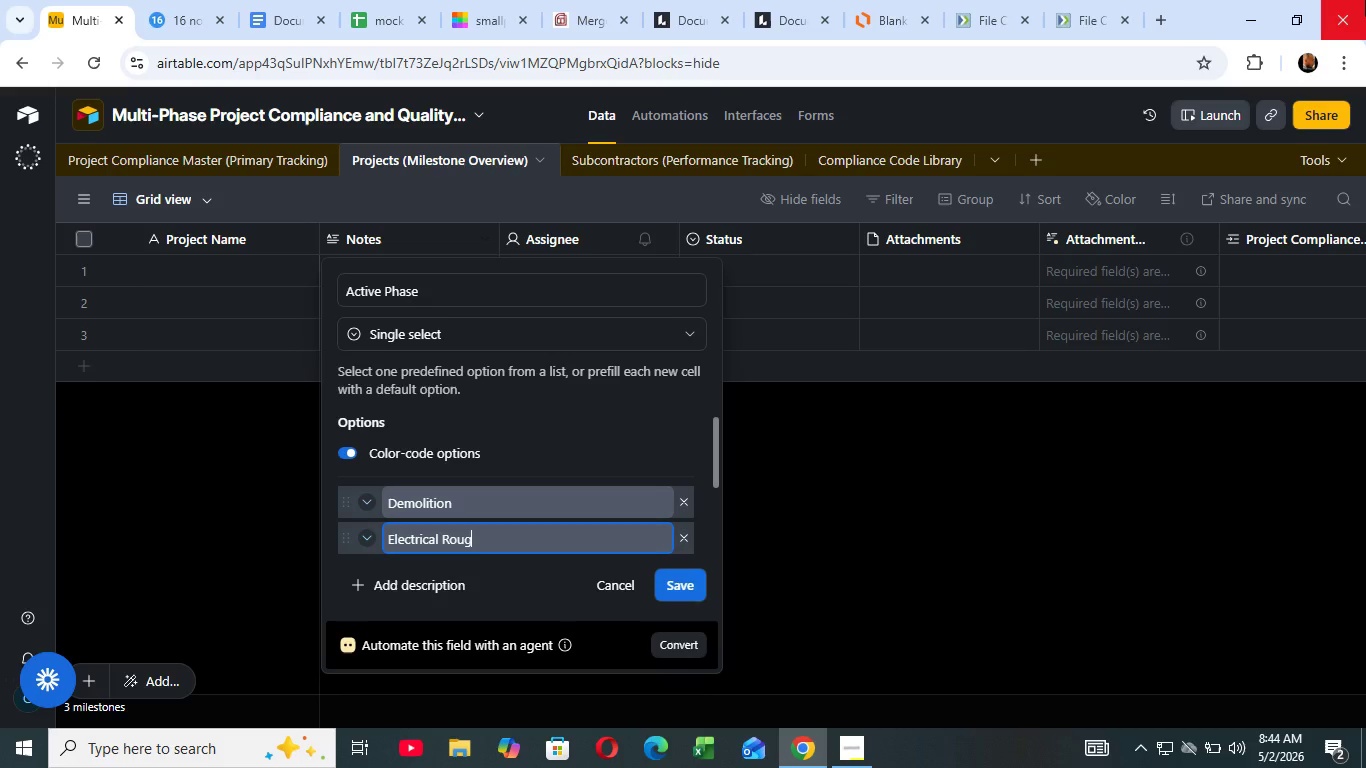 
type(OUgh)
 